 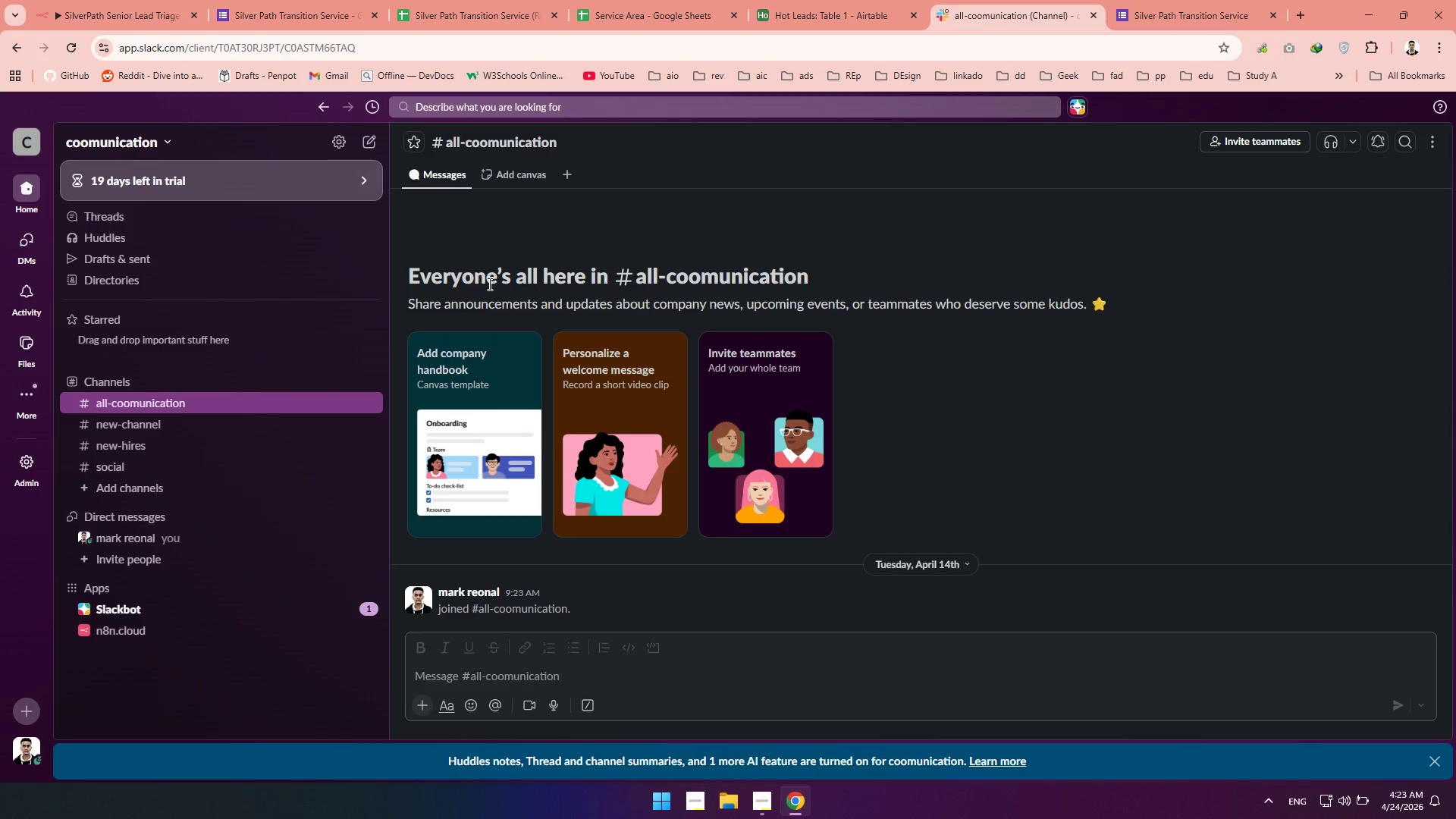 
left_click([356, 381])
 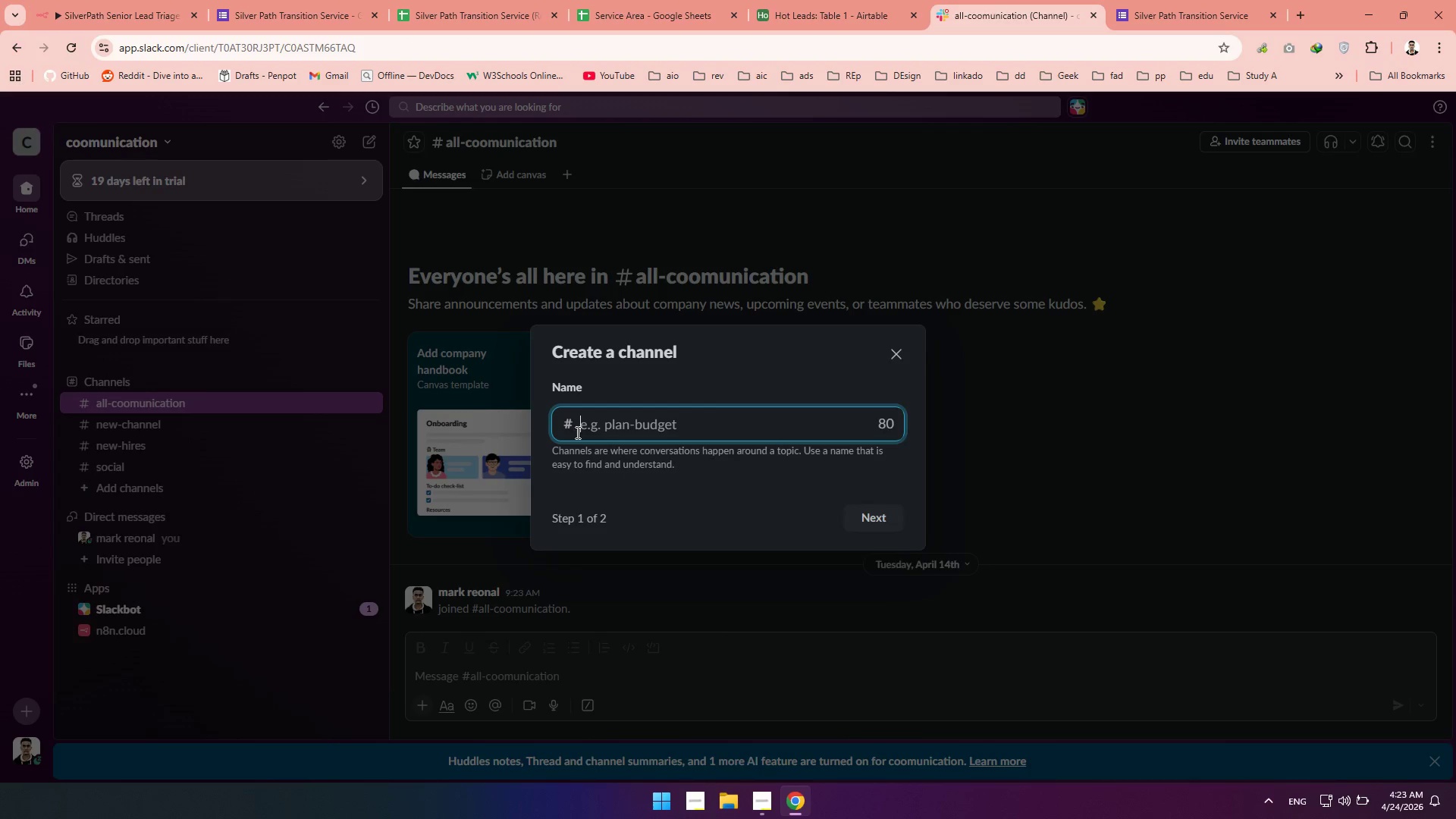 
type(intake team)
 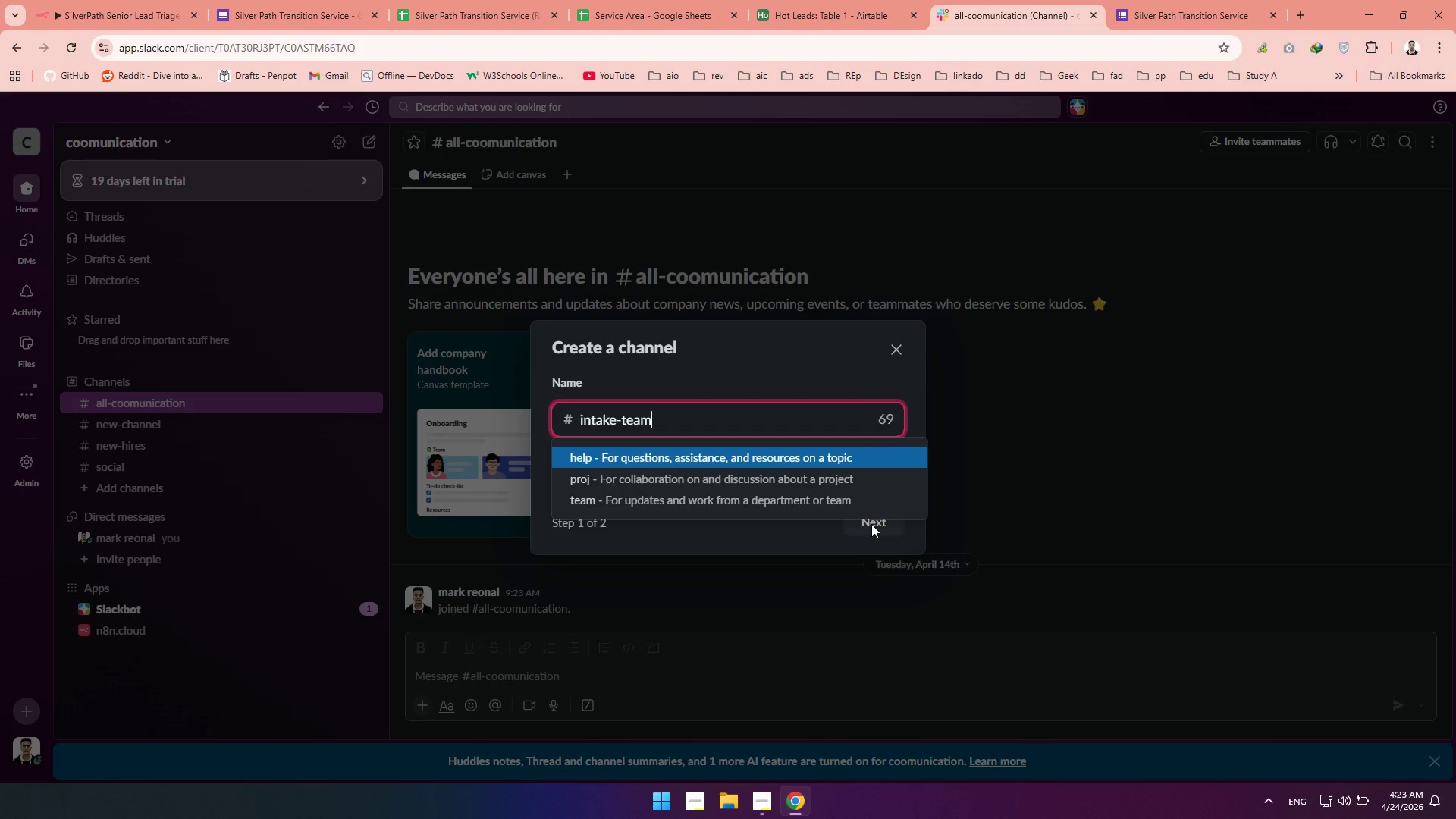 
wait(13.78)
 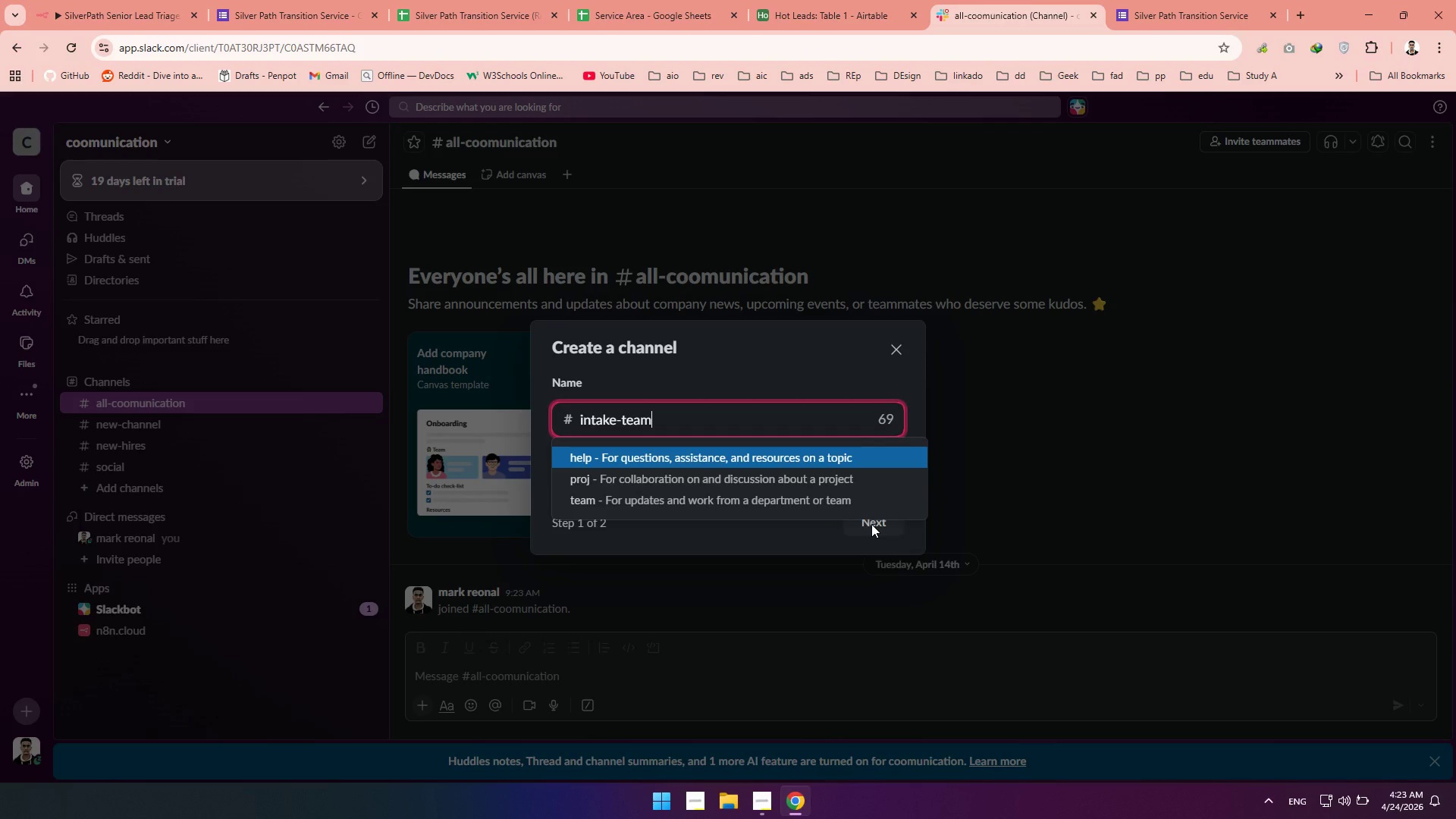 
left_click([799, 544])
 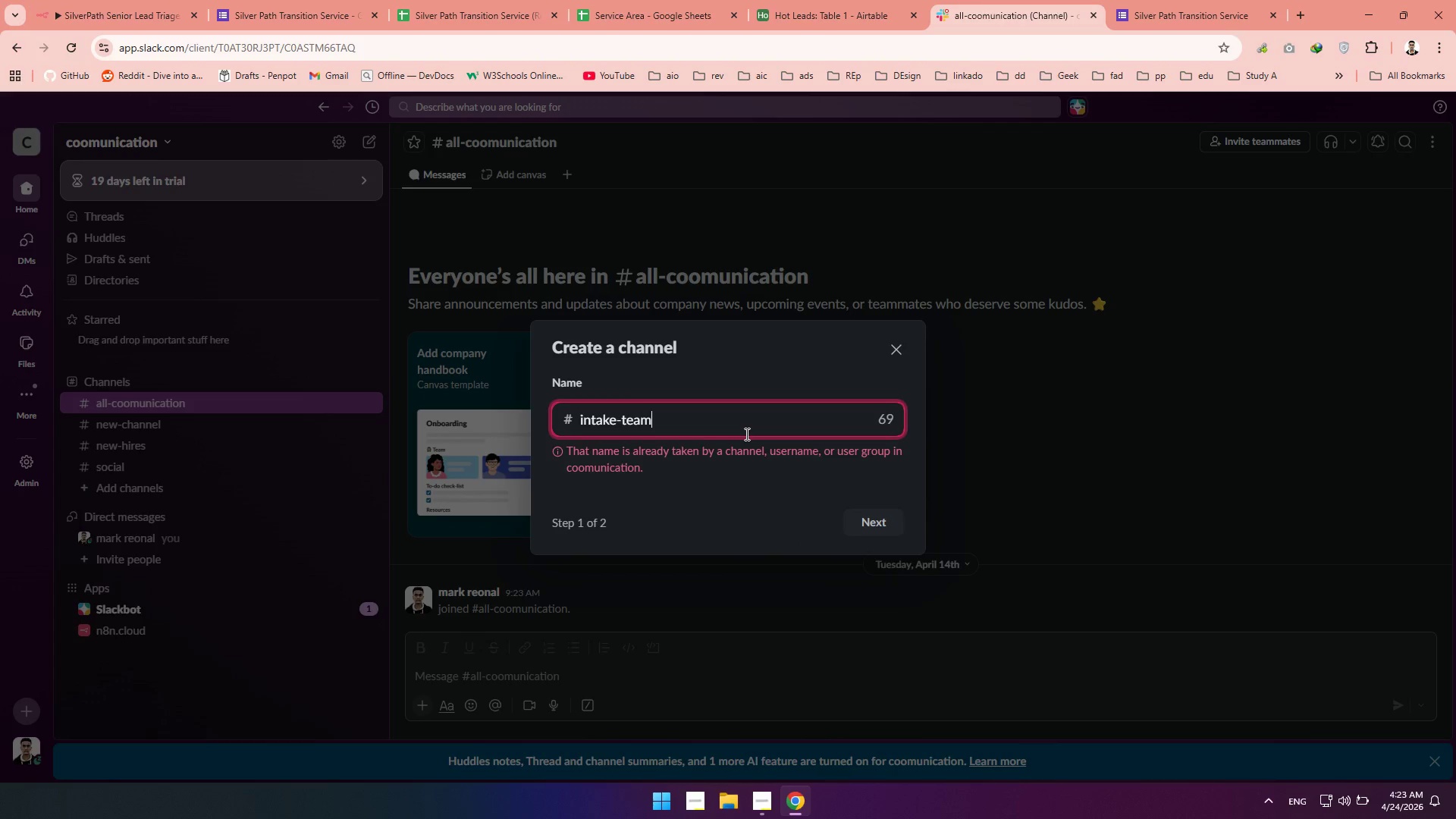 
key(S)
 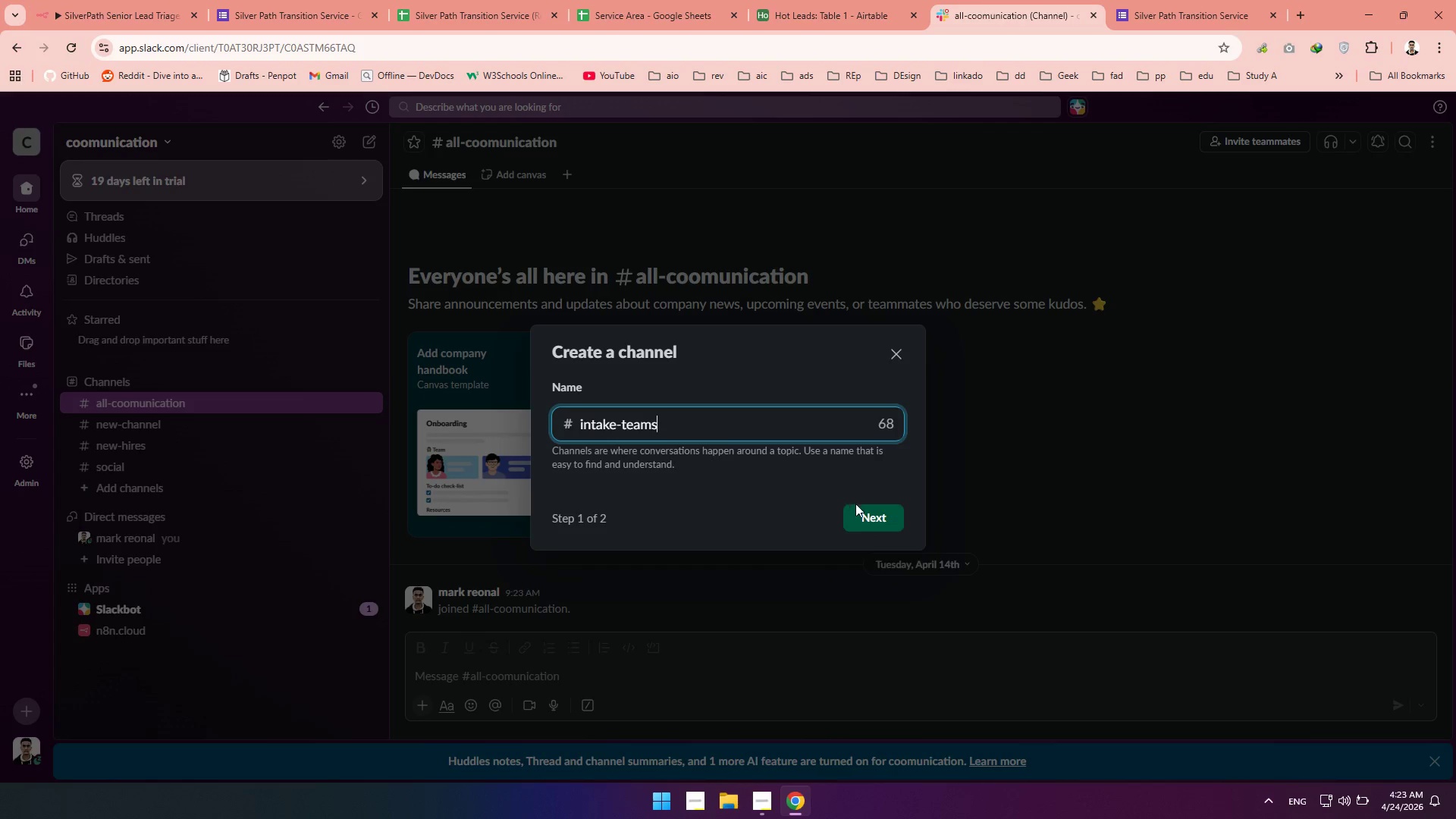 
left_click([880, 529])
 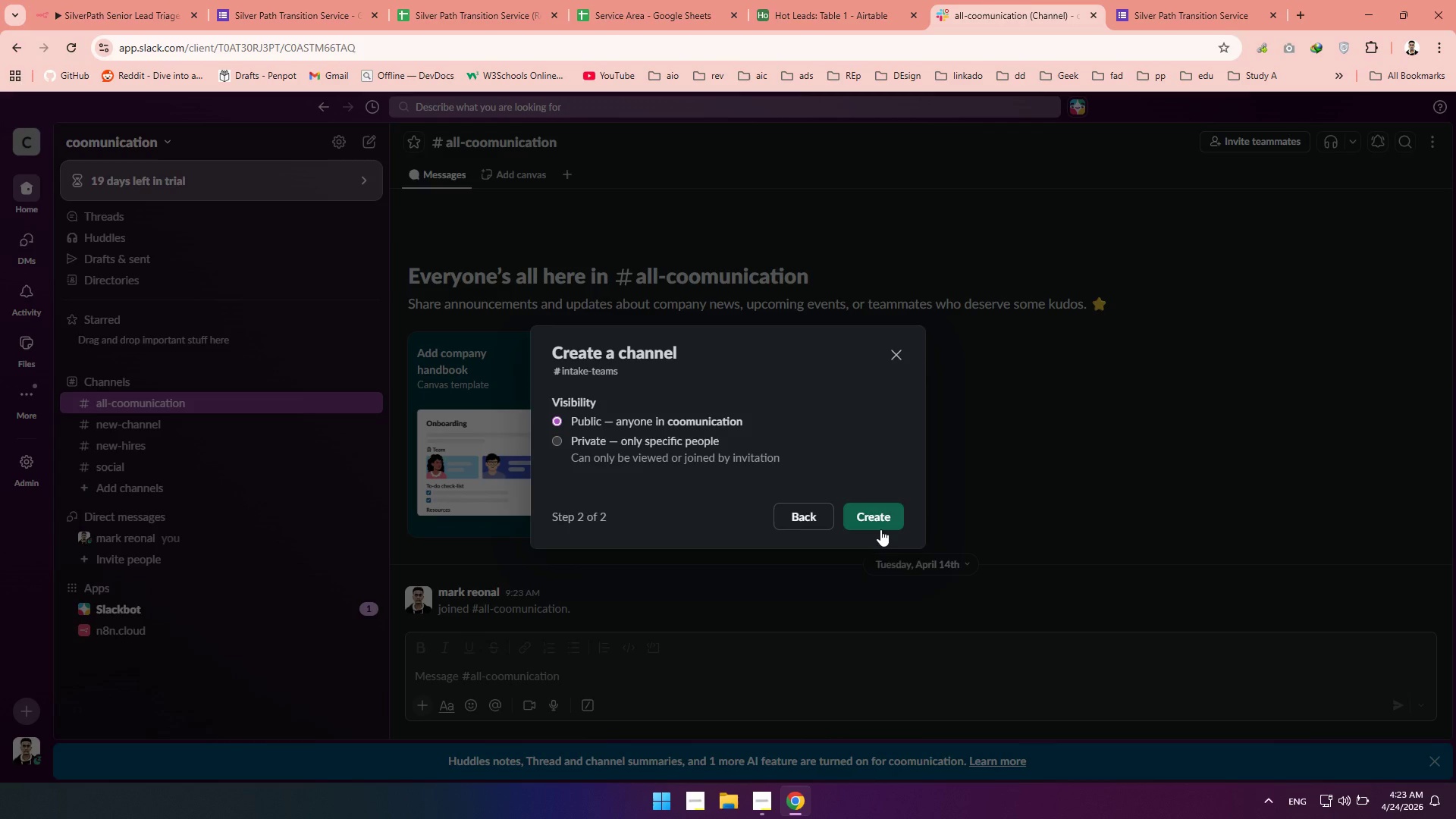 
left_click([880, 529])
 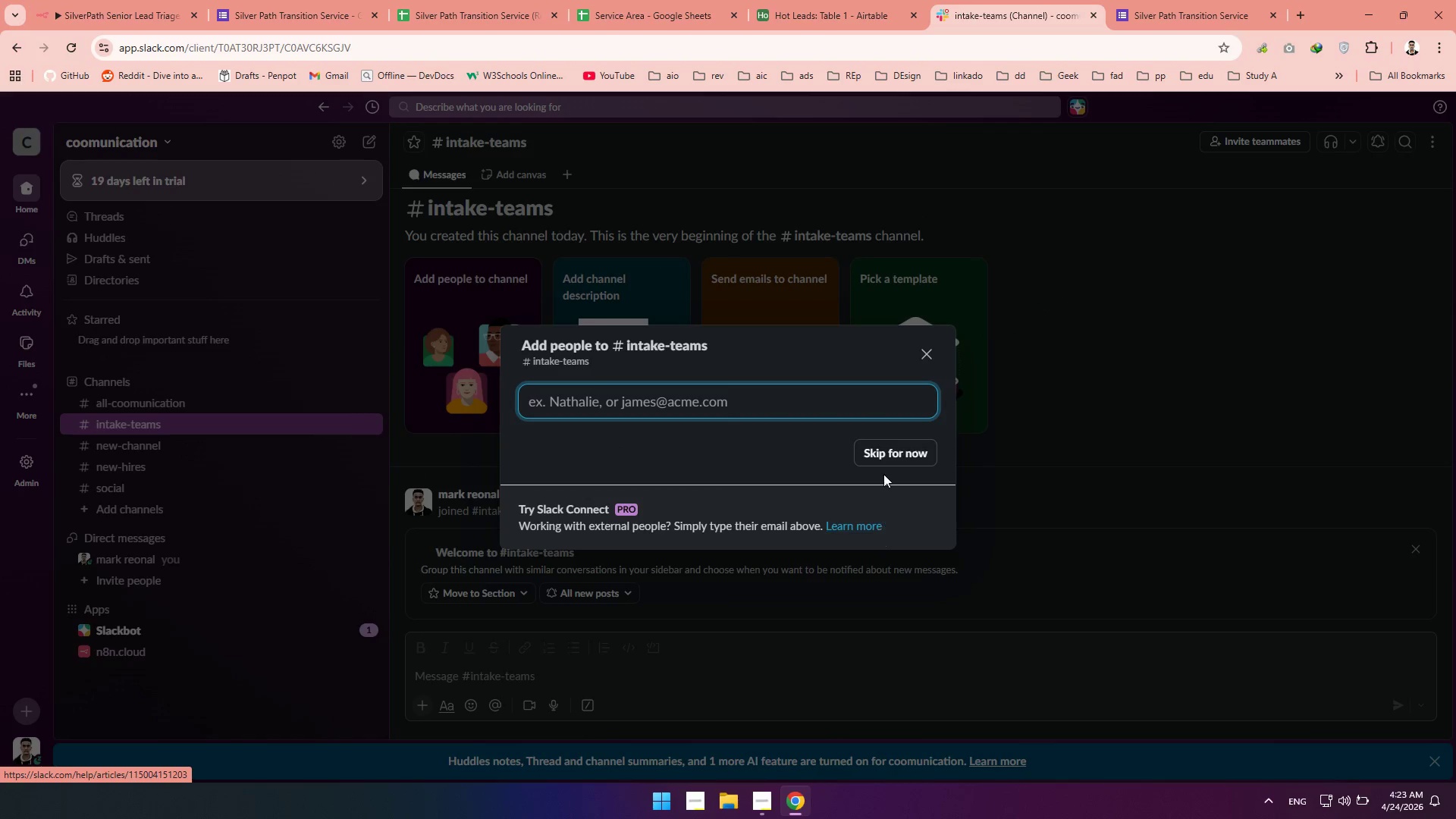 
wait(5.44)
 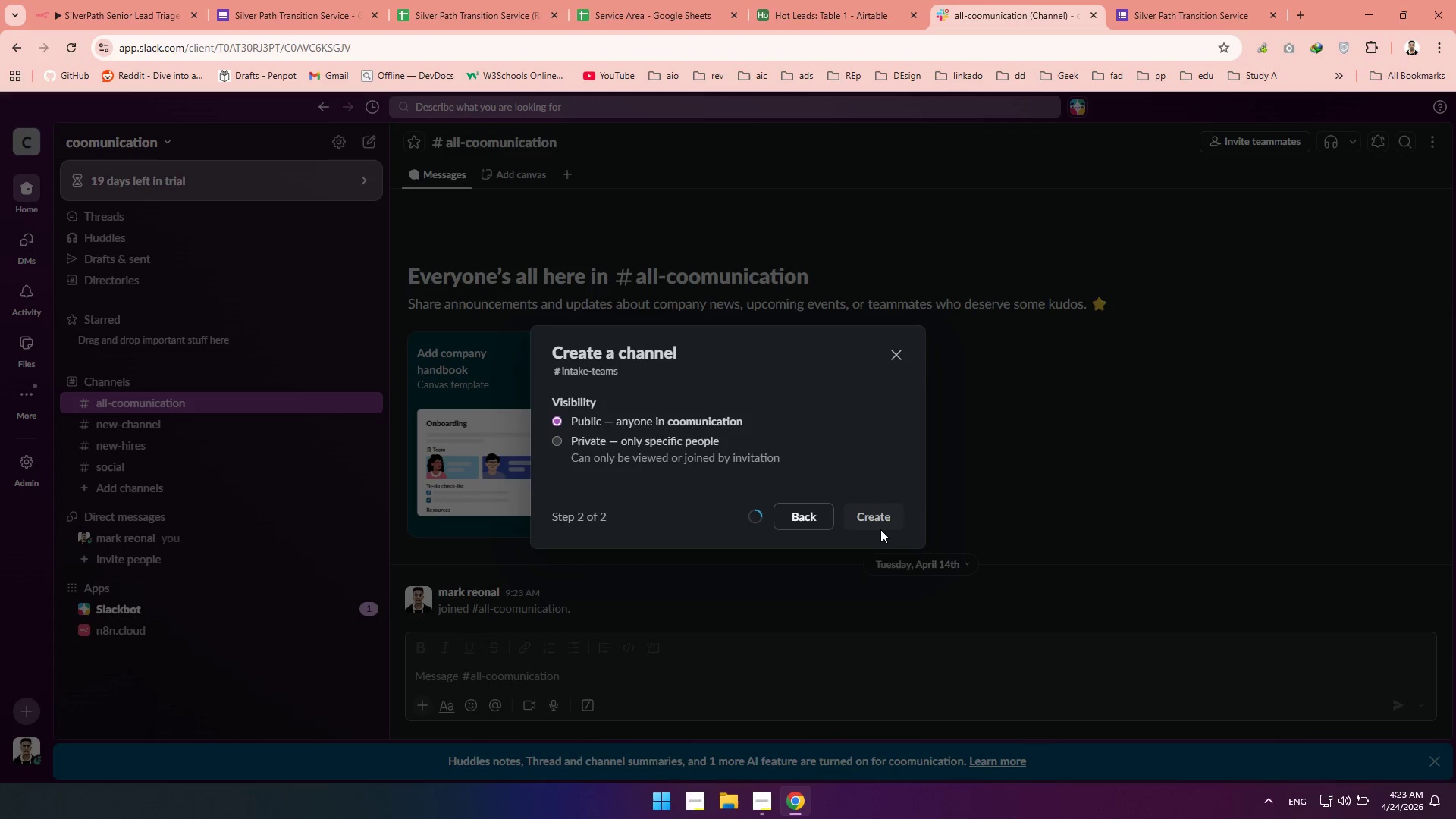 
left_click([904, 461])
 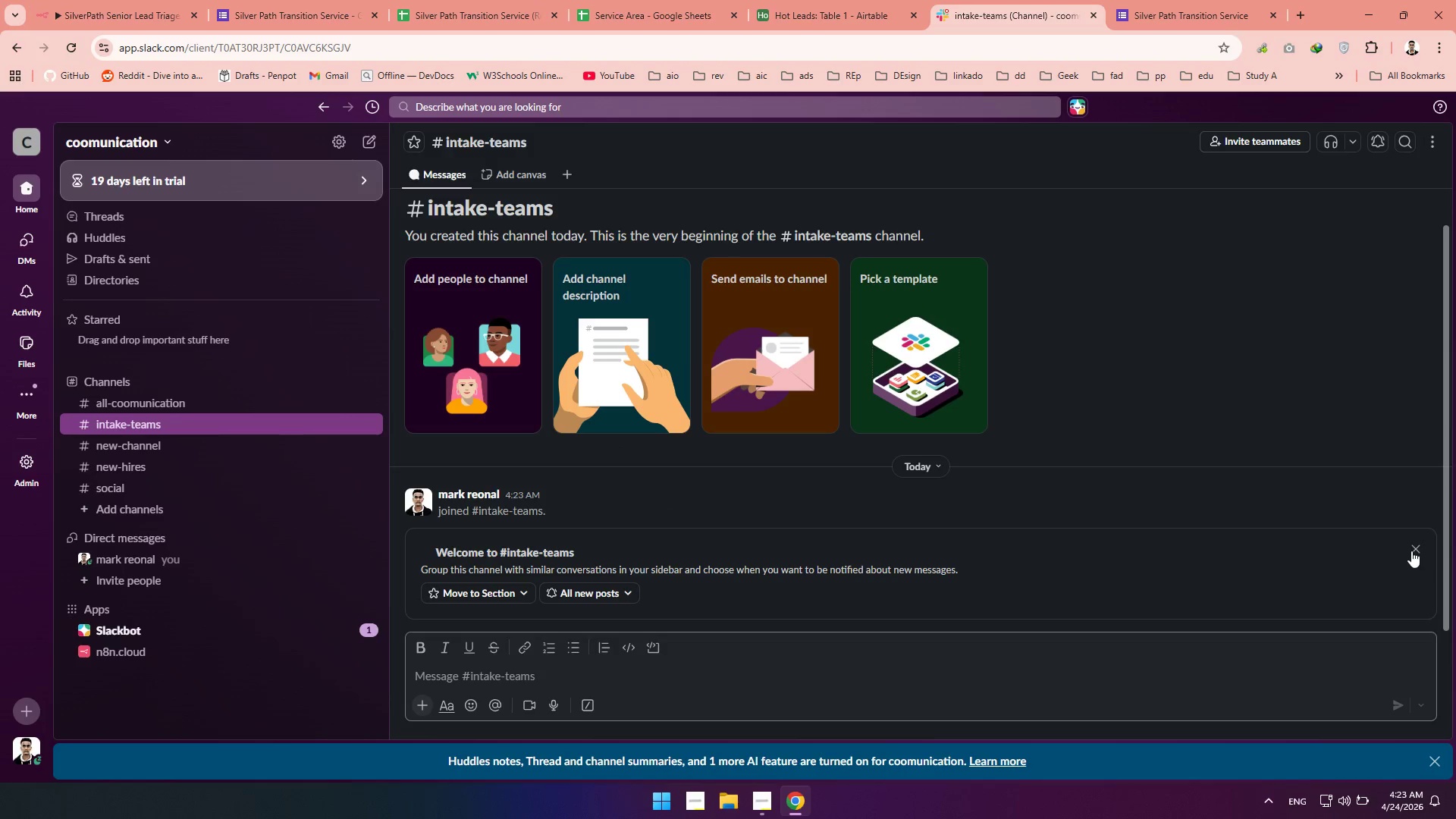 
left_click([1411, 550])
 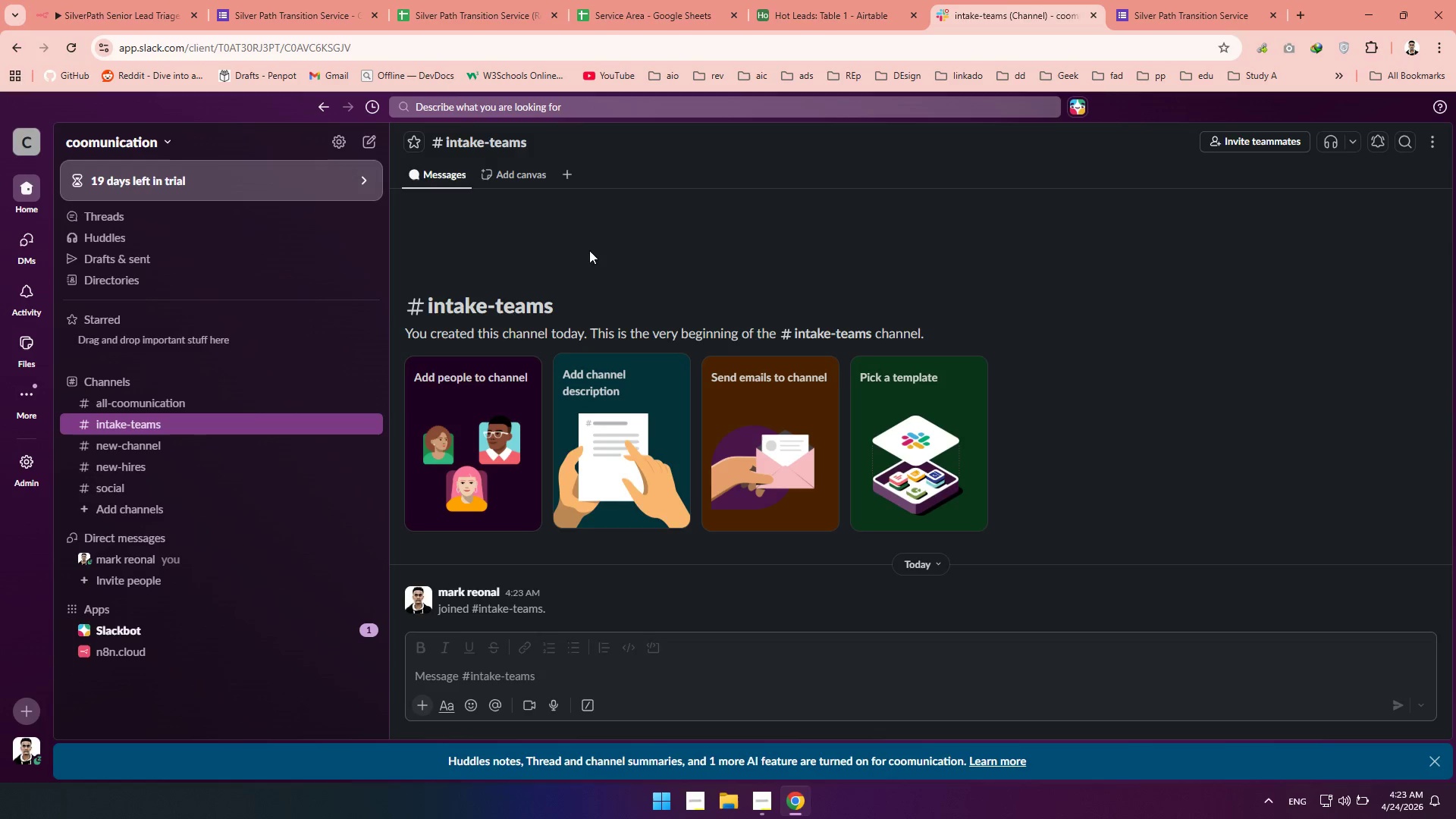 
wait(5.5)
 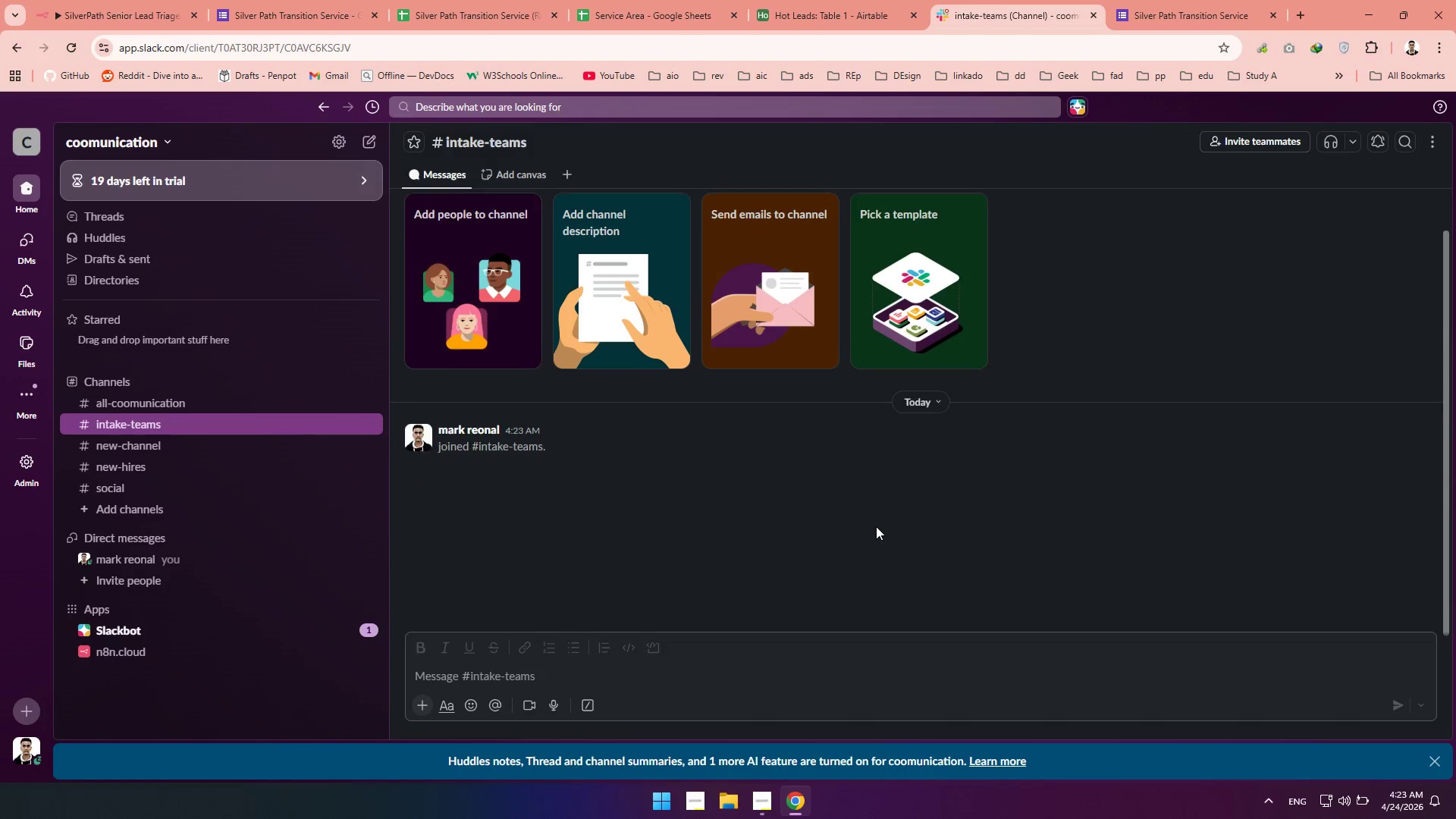 
left_click([103, 0])
 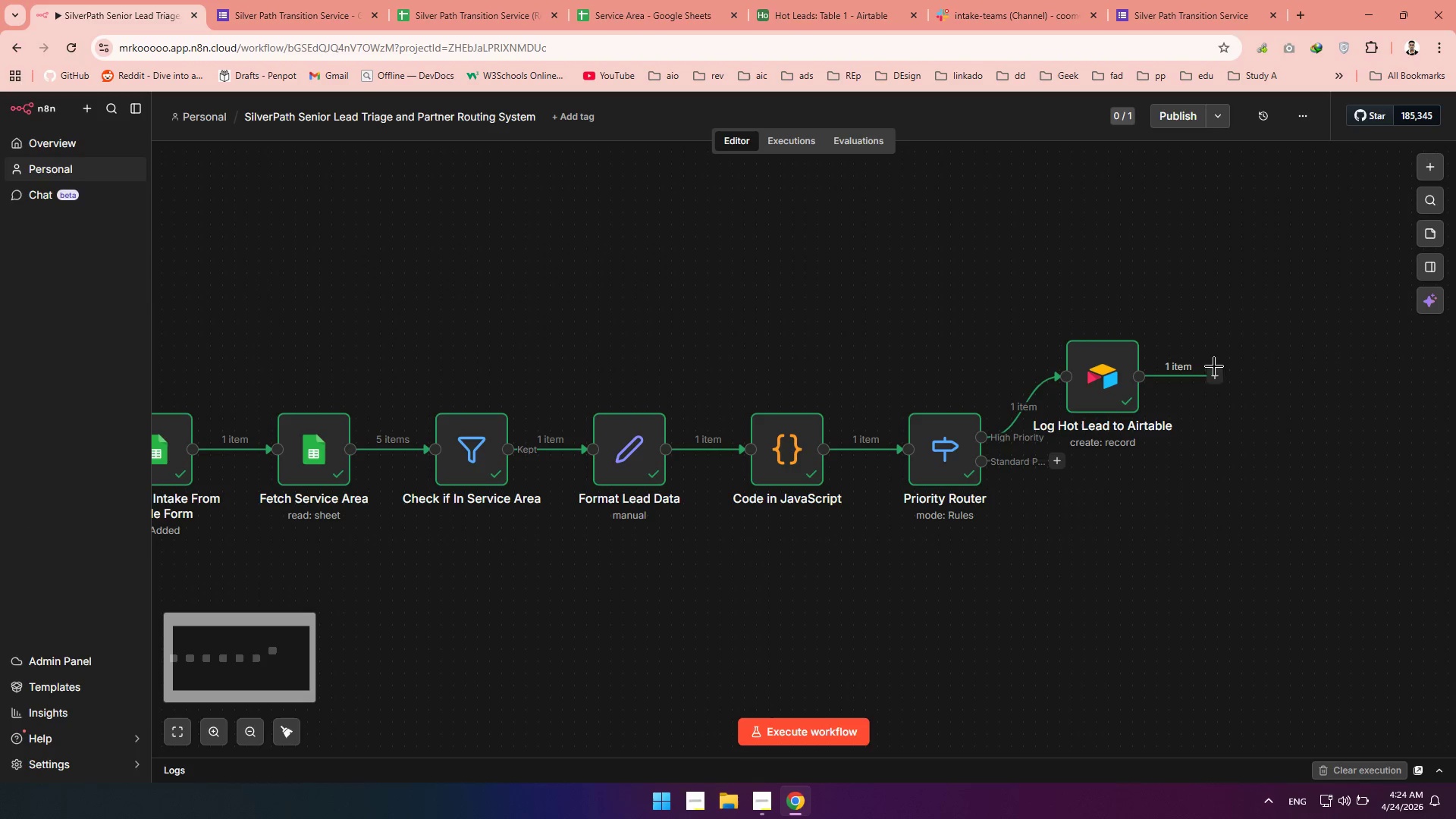 
left_click([1214, 371])
 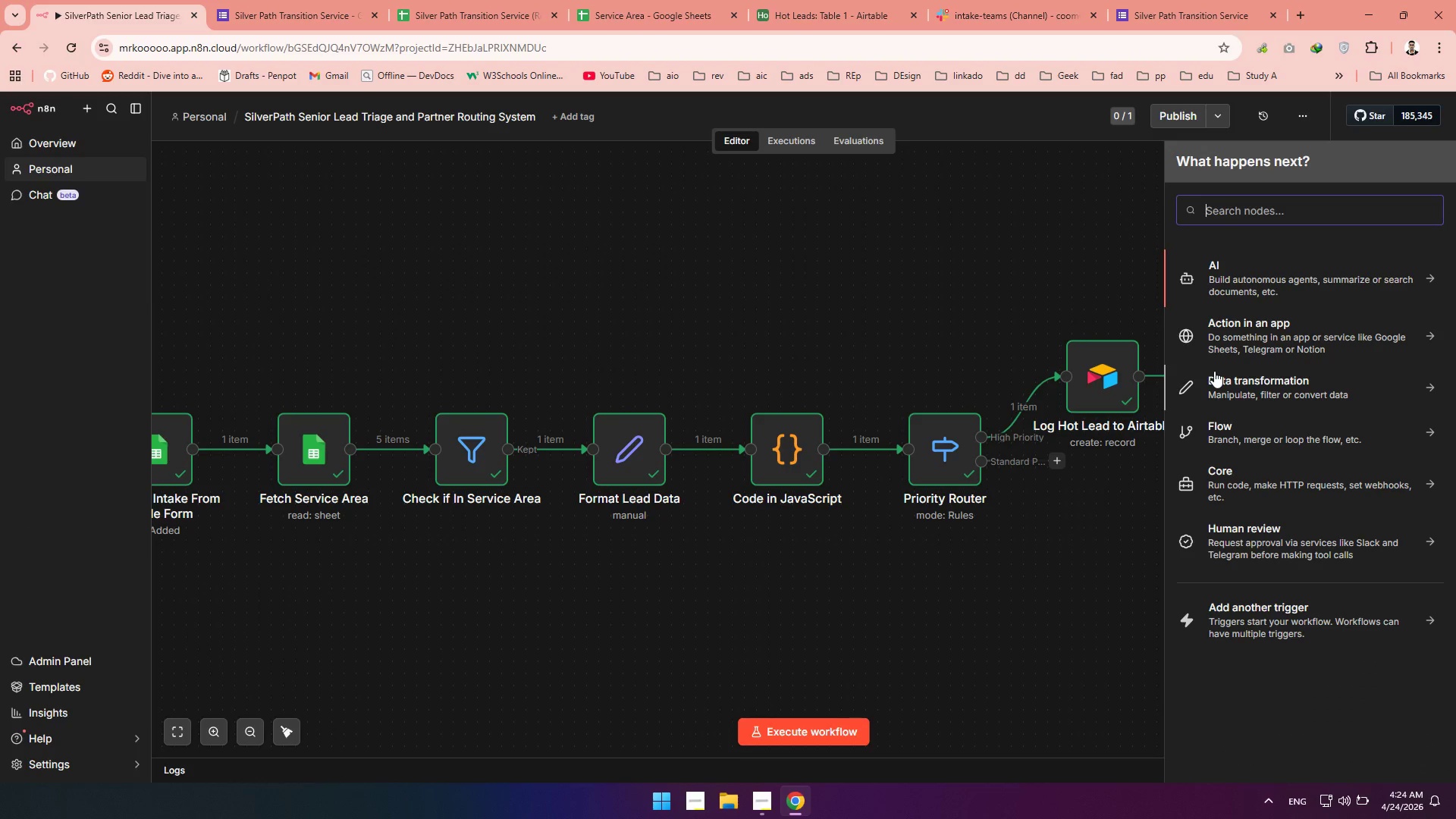 
wait(8.58)
 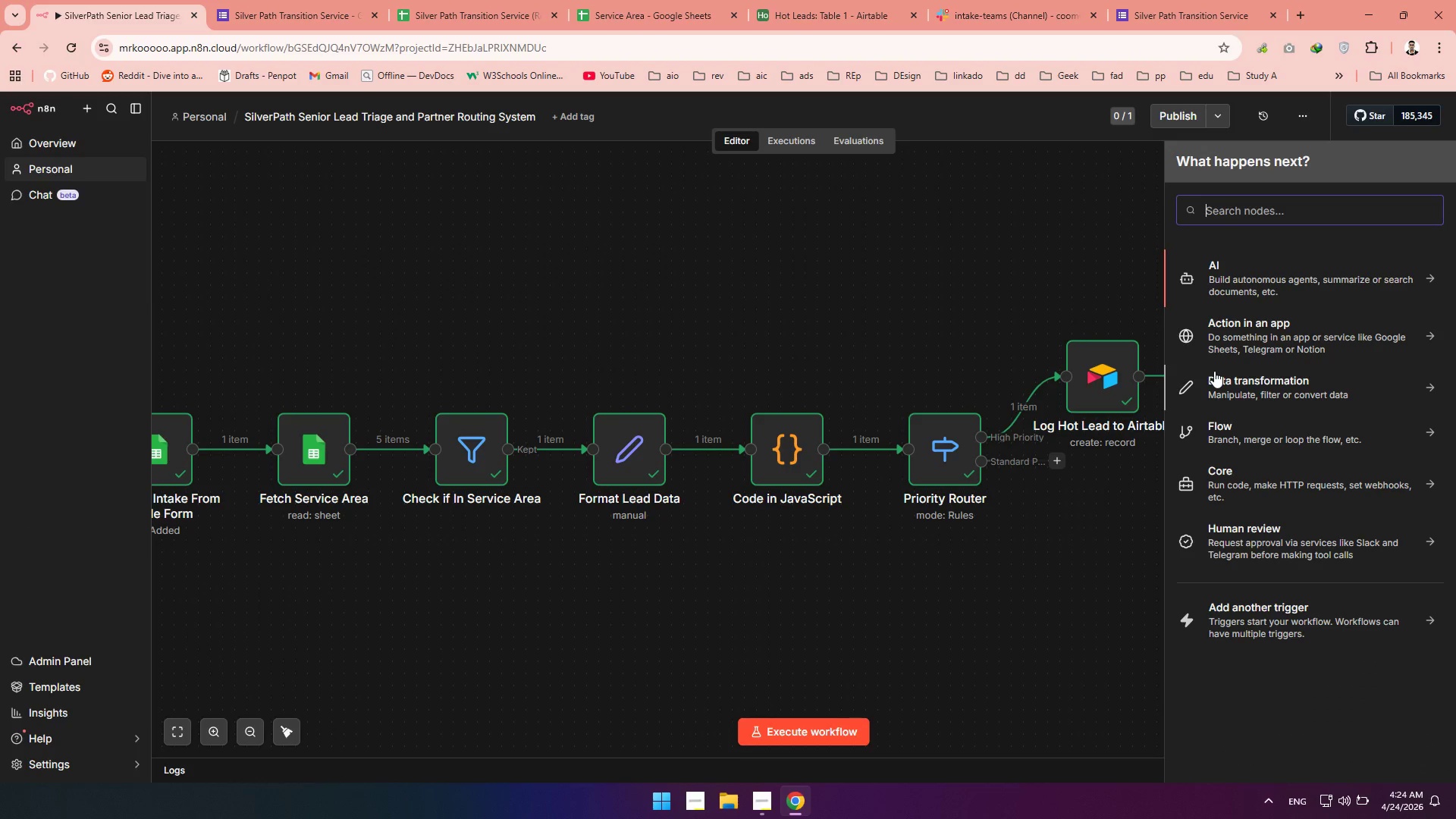 
type(slack)
 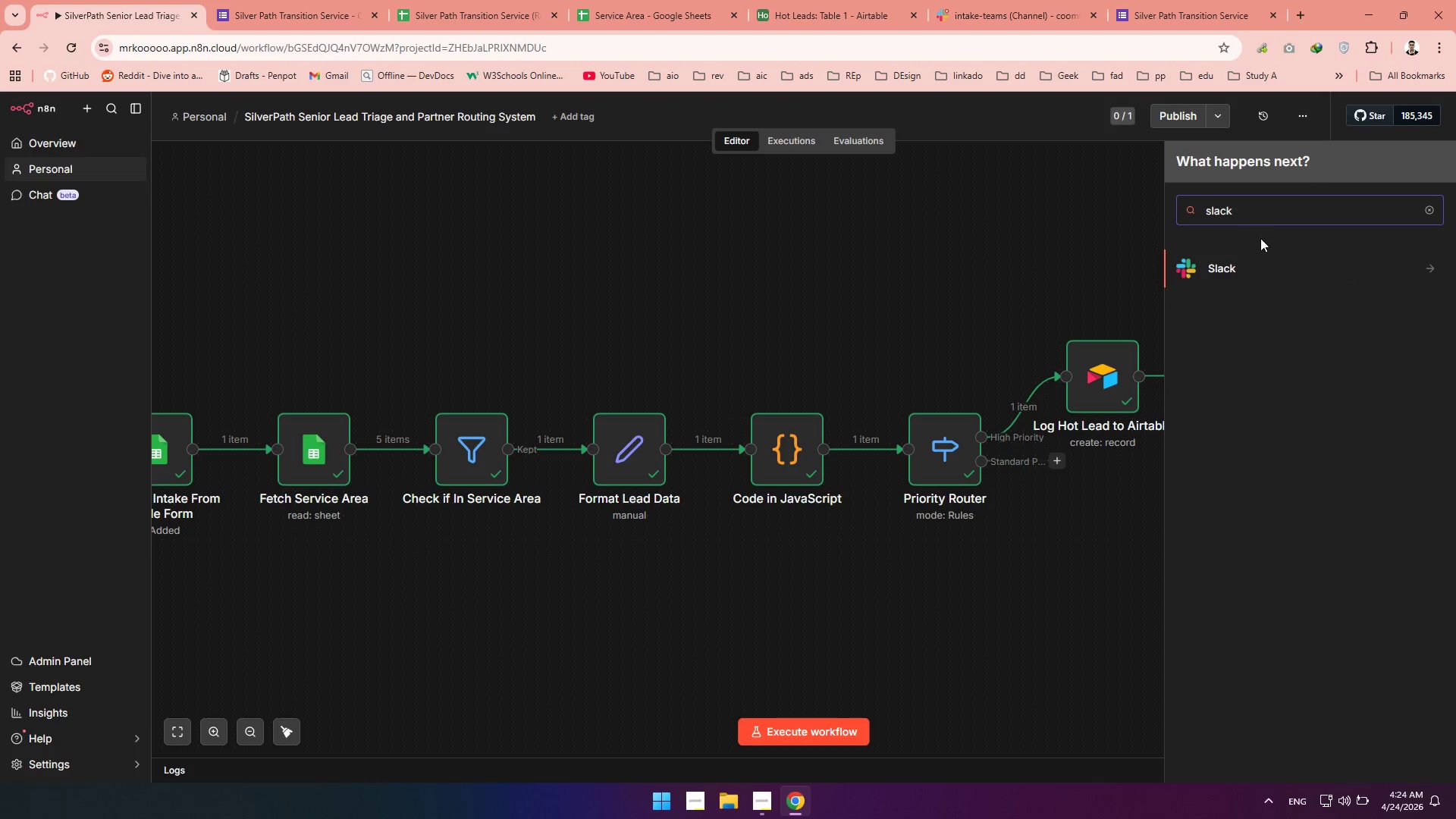 
left_click([1238, 272])
 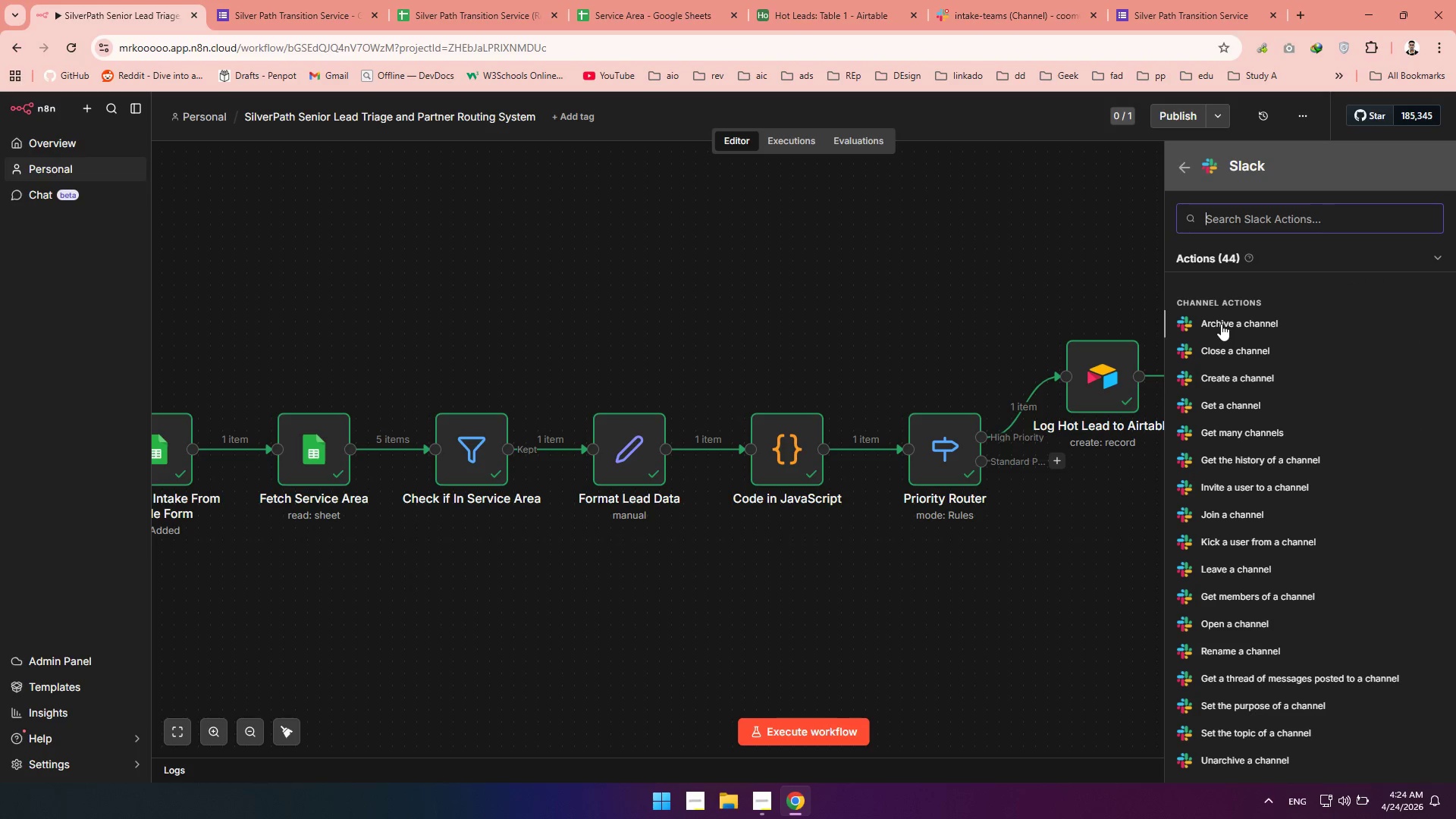 
type(me)
key(Backspace)
key(Backspace)
key(Backspace)
type(se)
 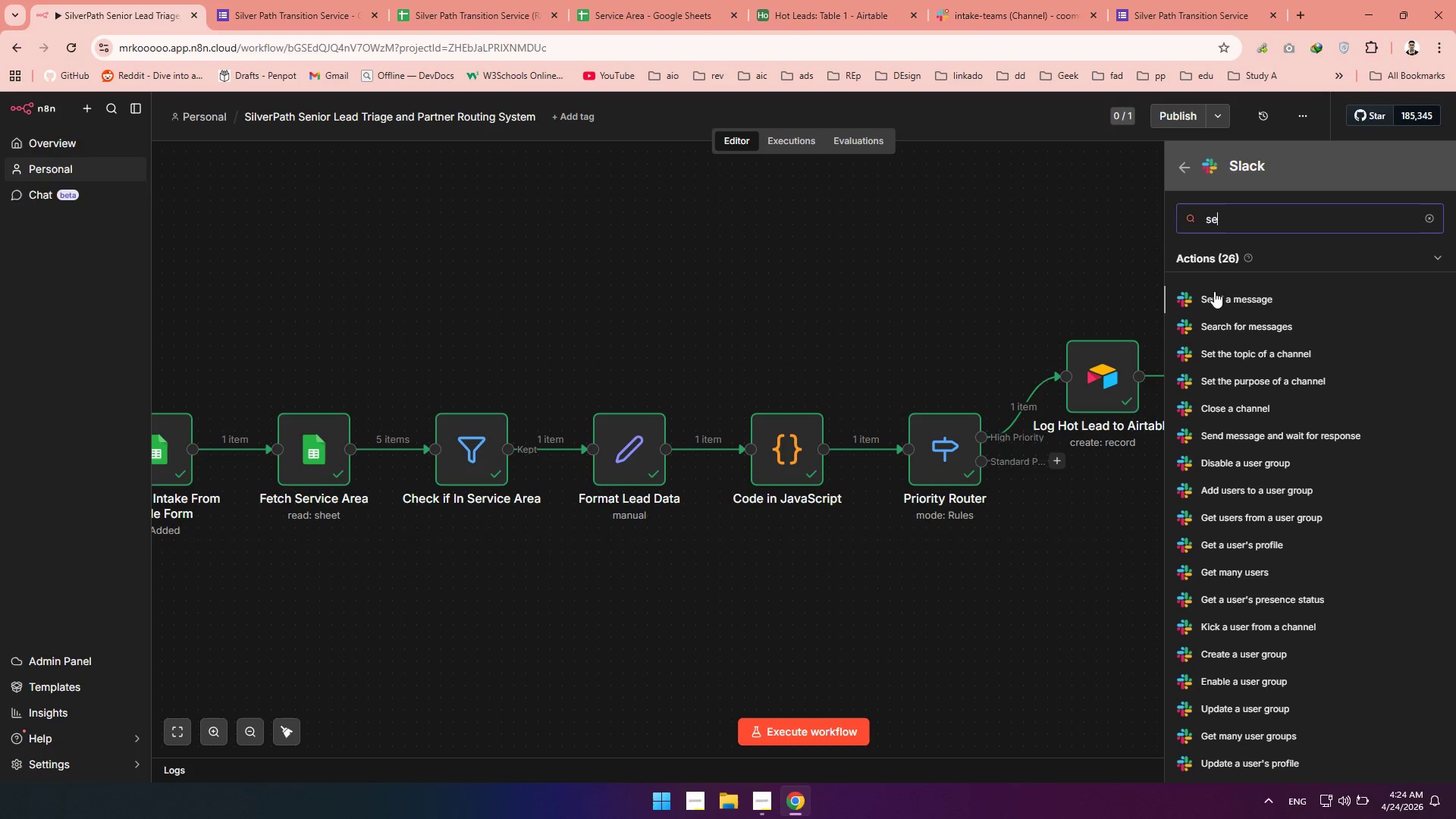 
left_click([1212, 297])
 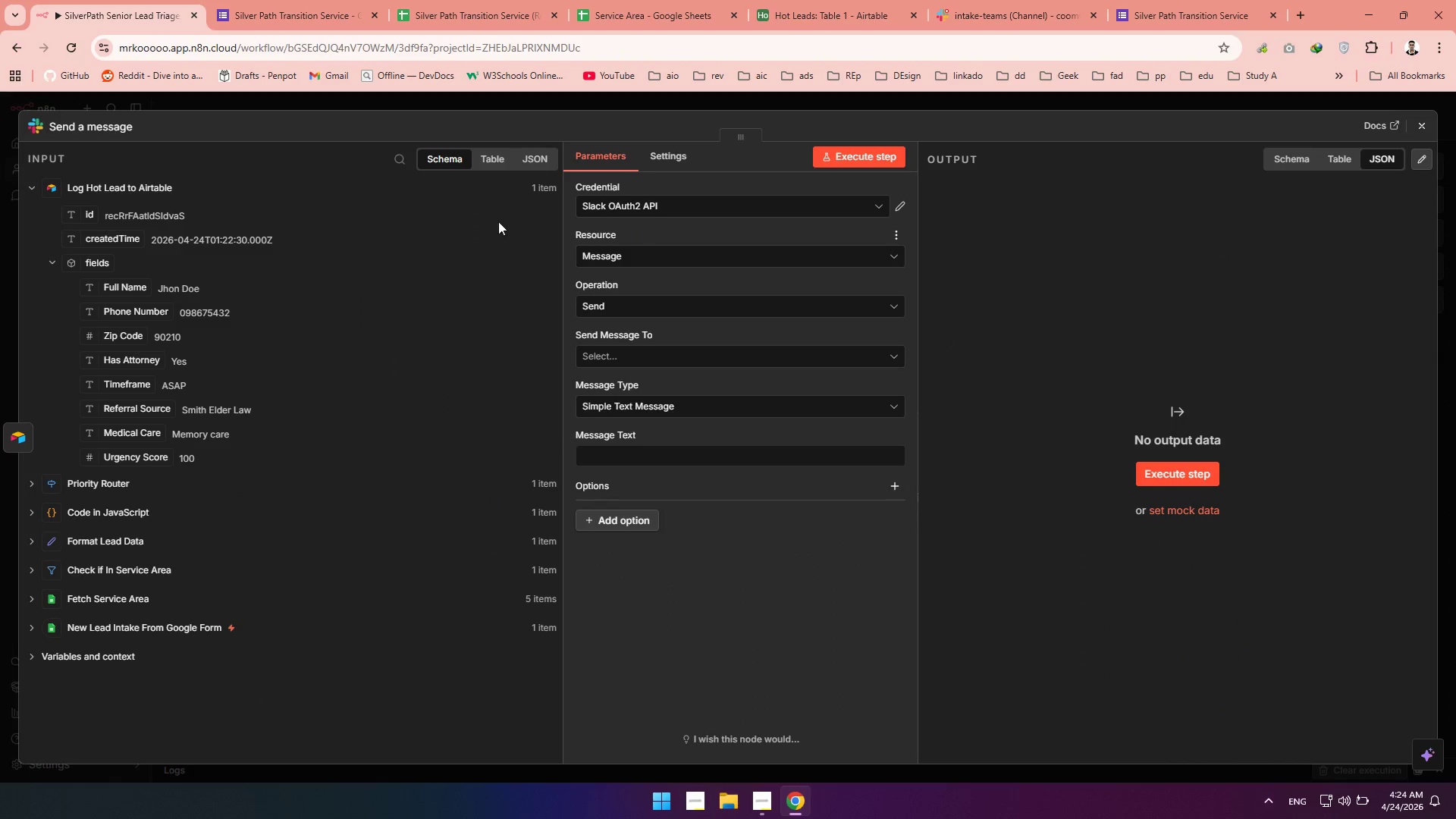 
left_click([99, 132])
 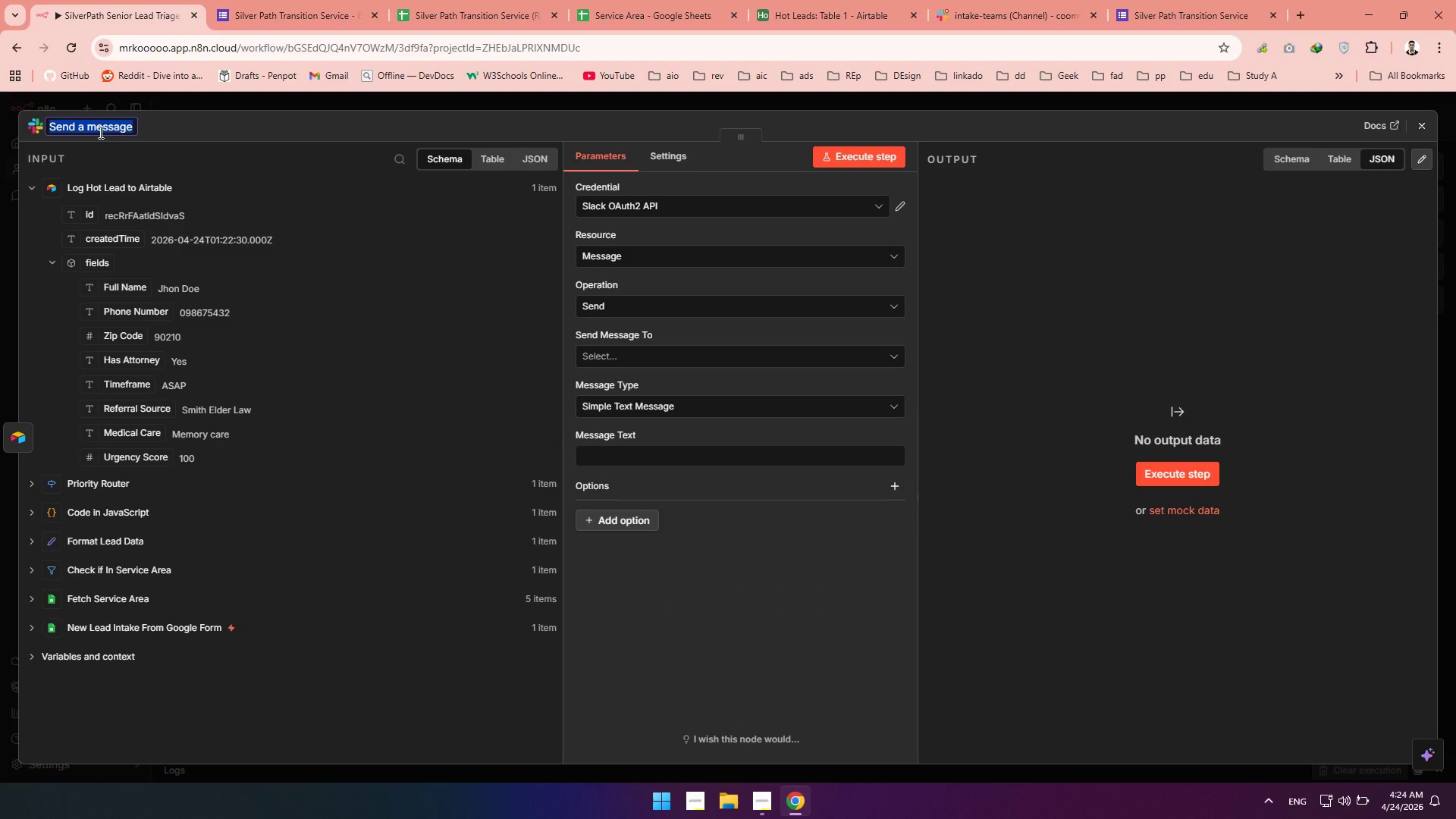 
type(ALer)
key(Backspace)
key(Backspace)
key(Backspace)
type(lert Intake Team)
 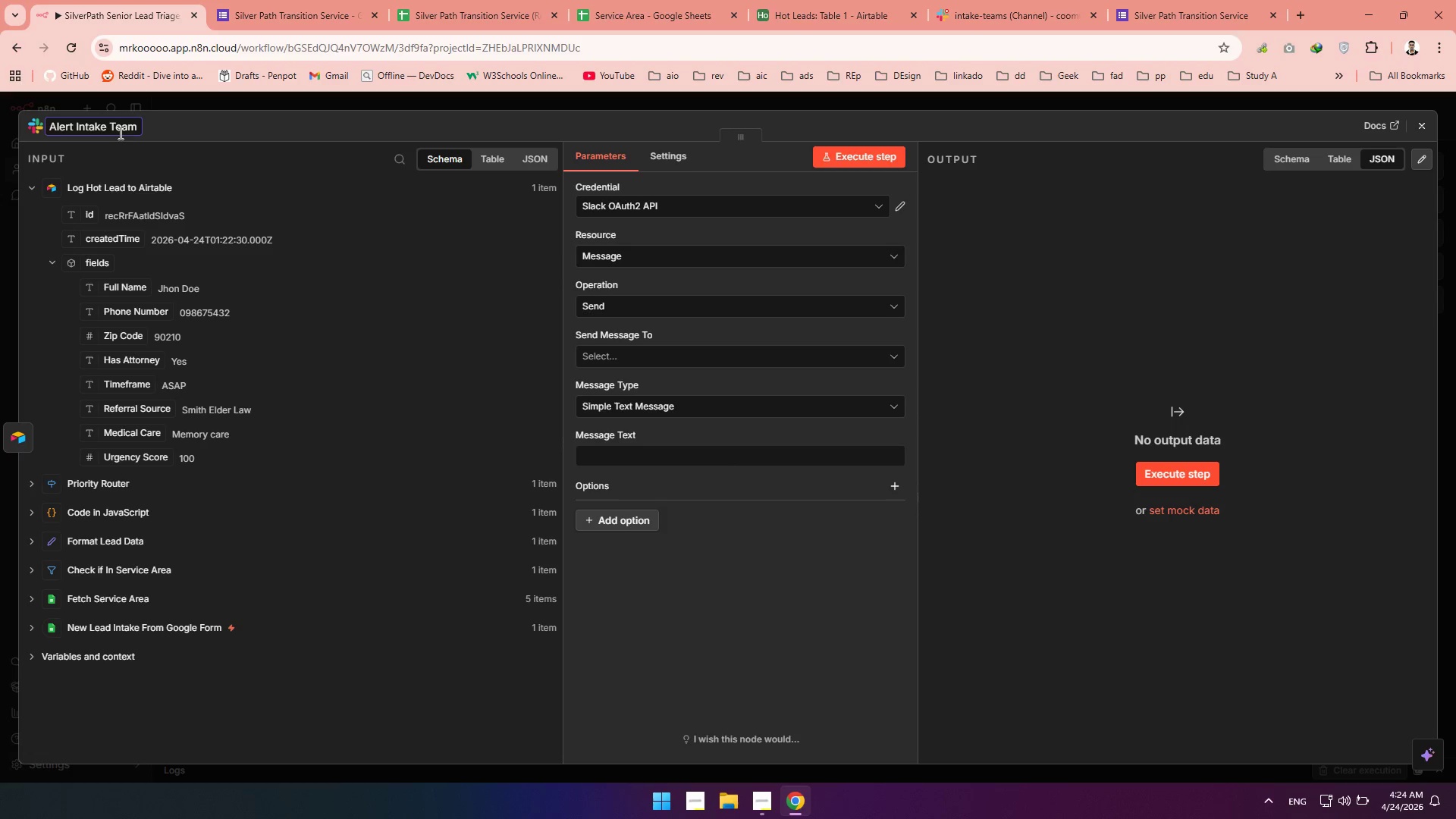 
left_click([1426, 127])
 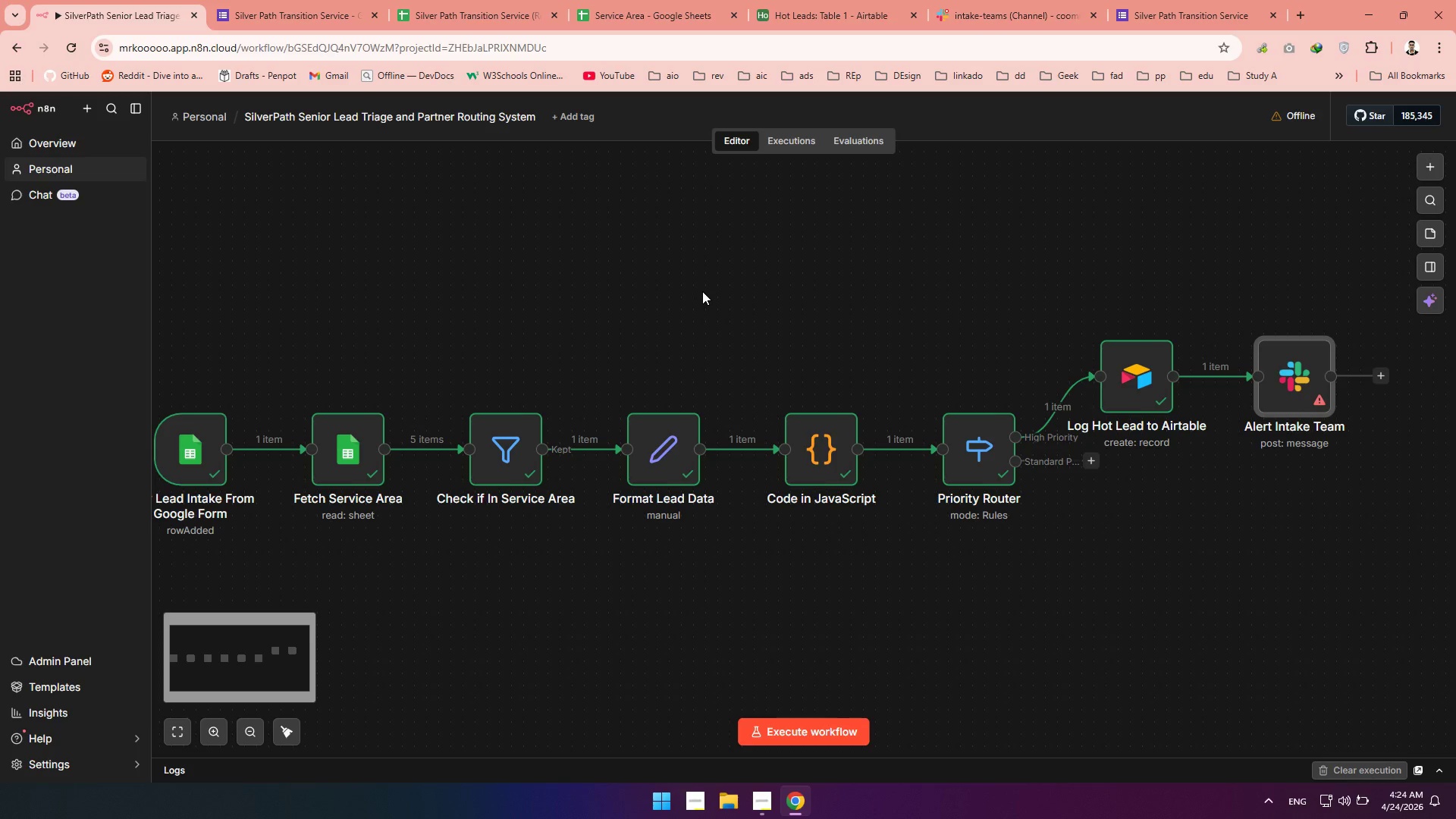 
wait(9.34)
 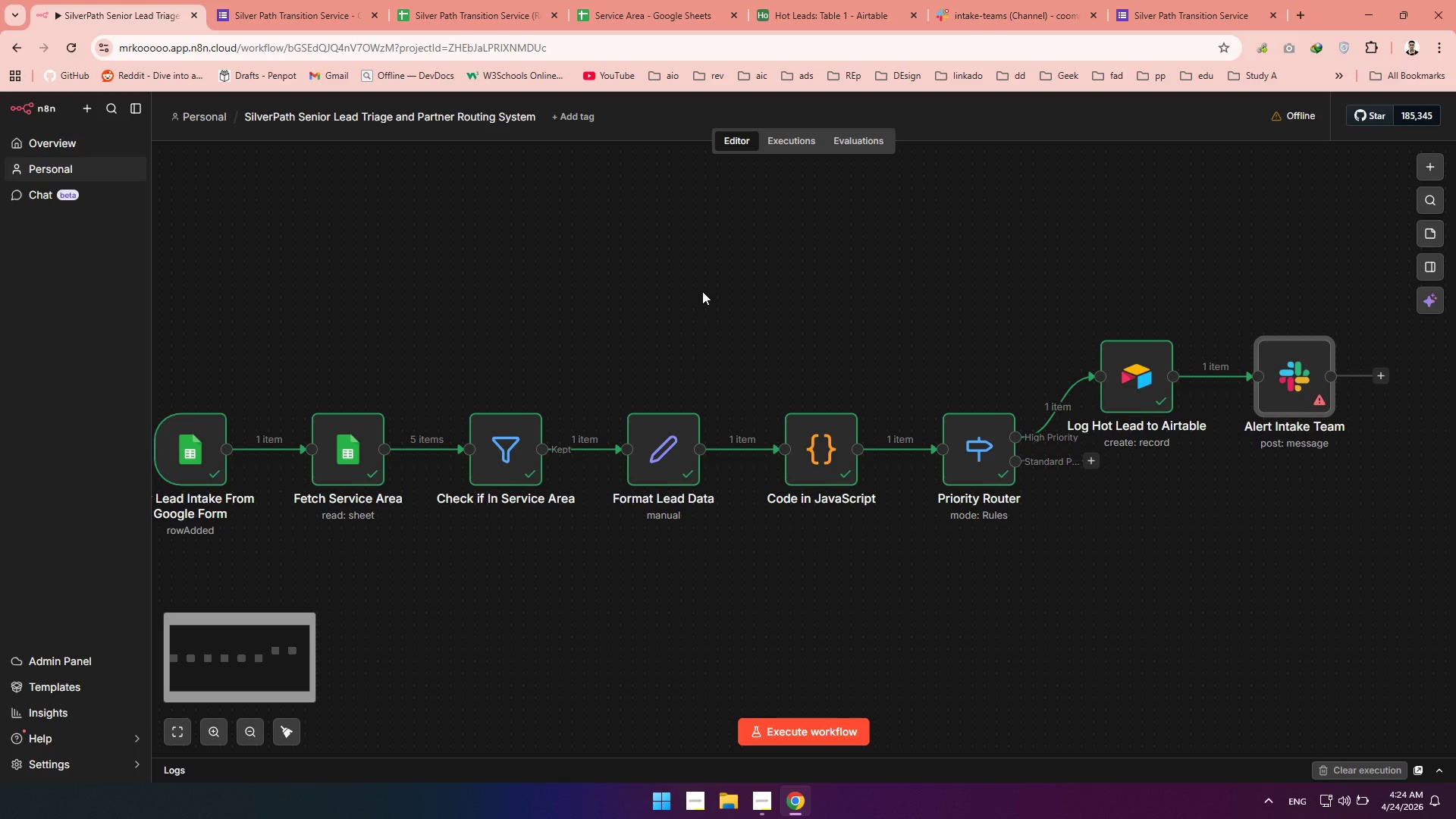 
double_click([739, 502])
 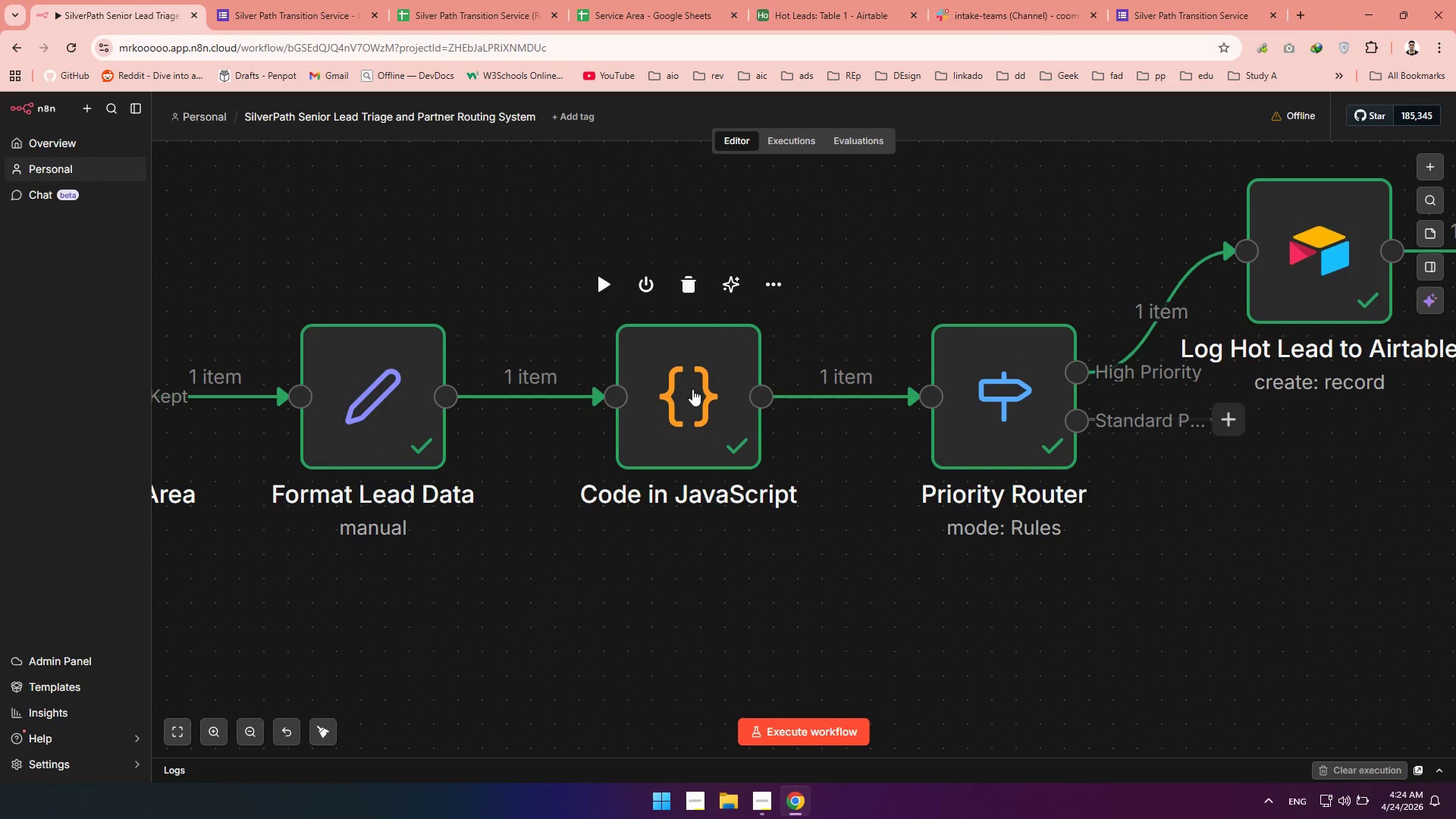 
double_click([692, 389])
 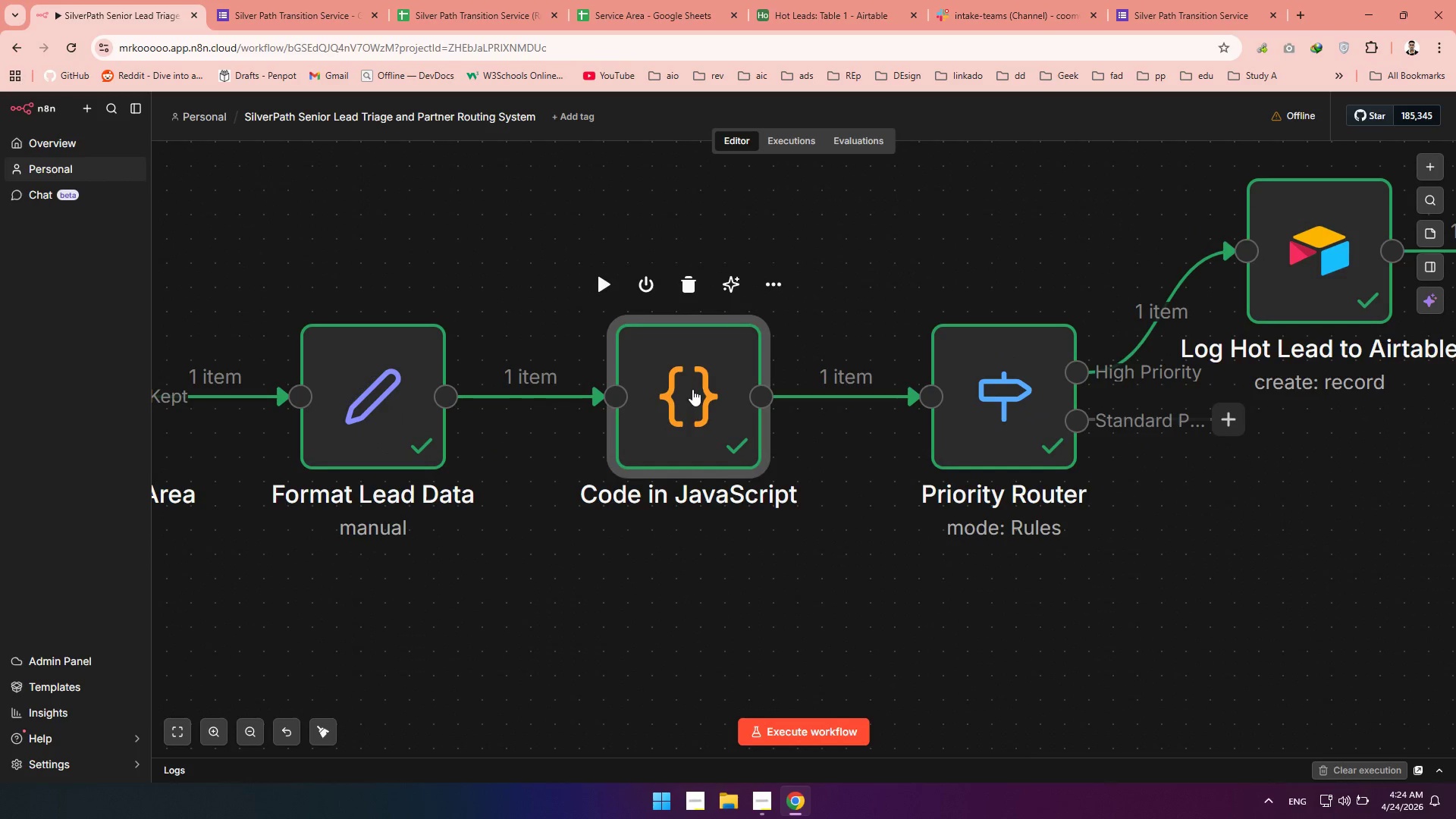 
triple_click([692, 389])
 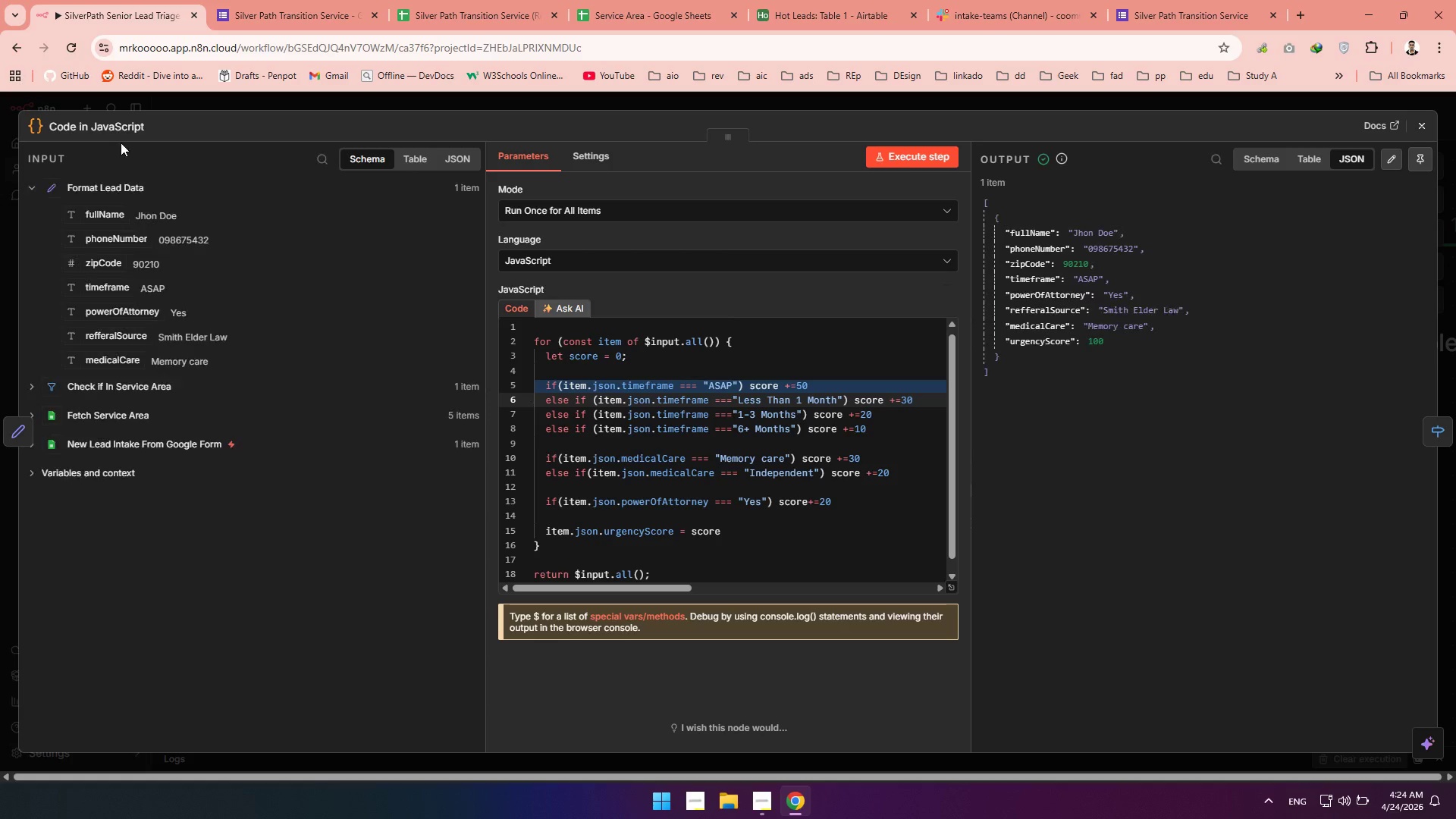 
left_click([102, 130])
 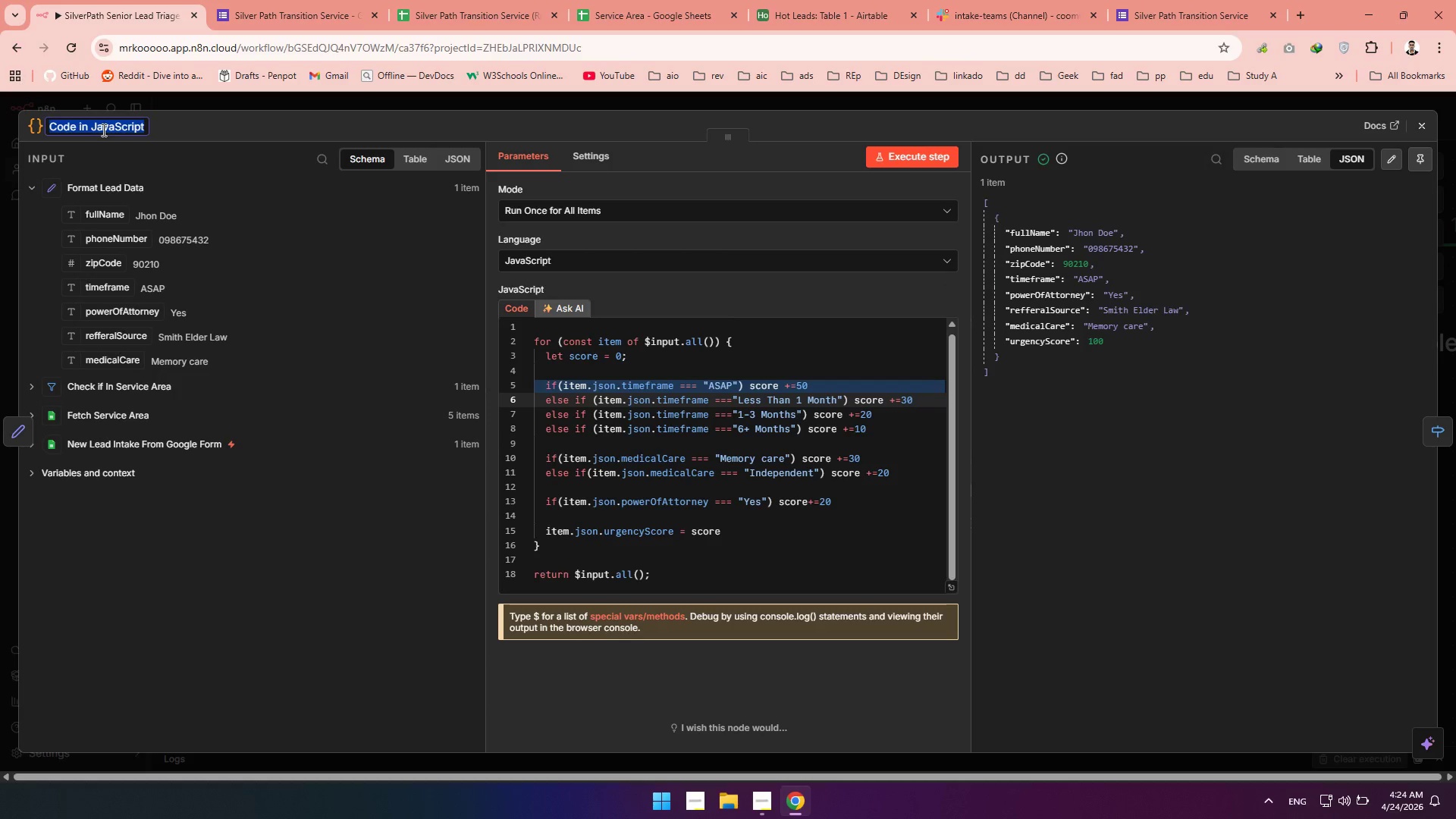 
type(Calculate Urgency Score)
 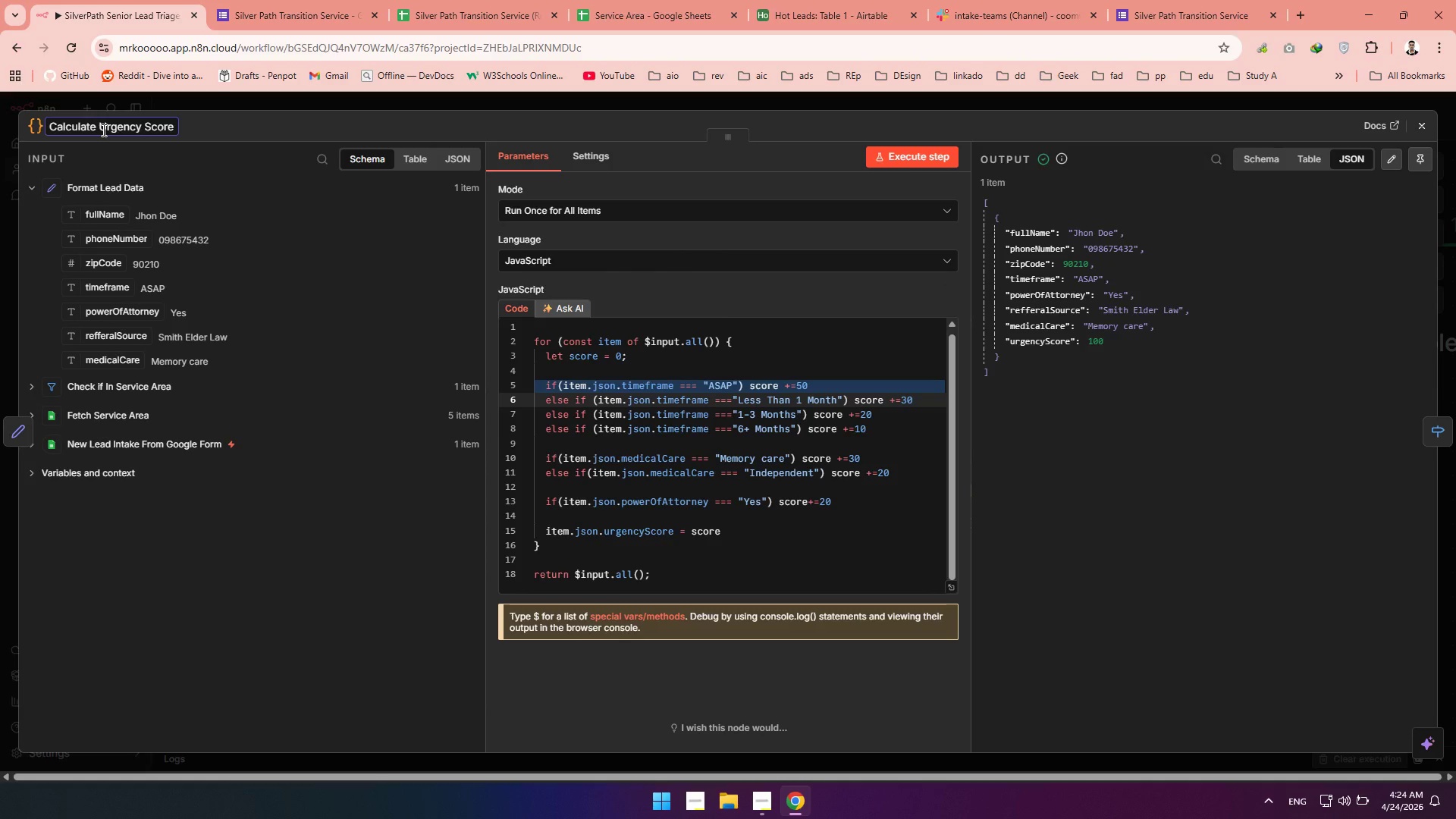 
left_click([1423, 127])
 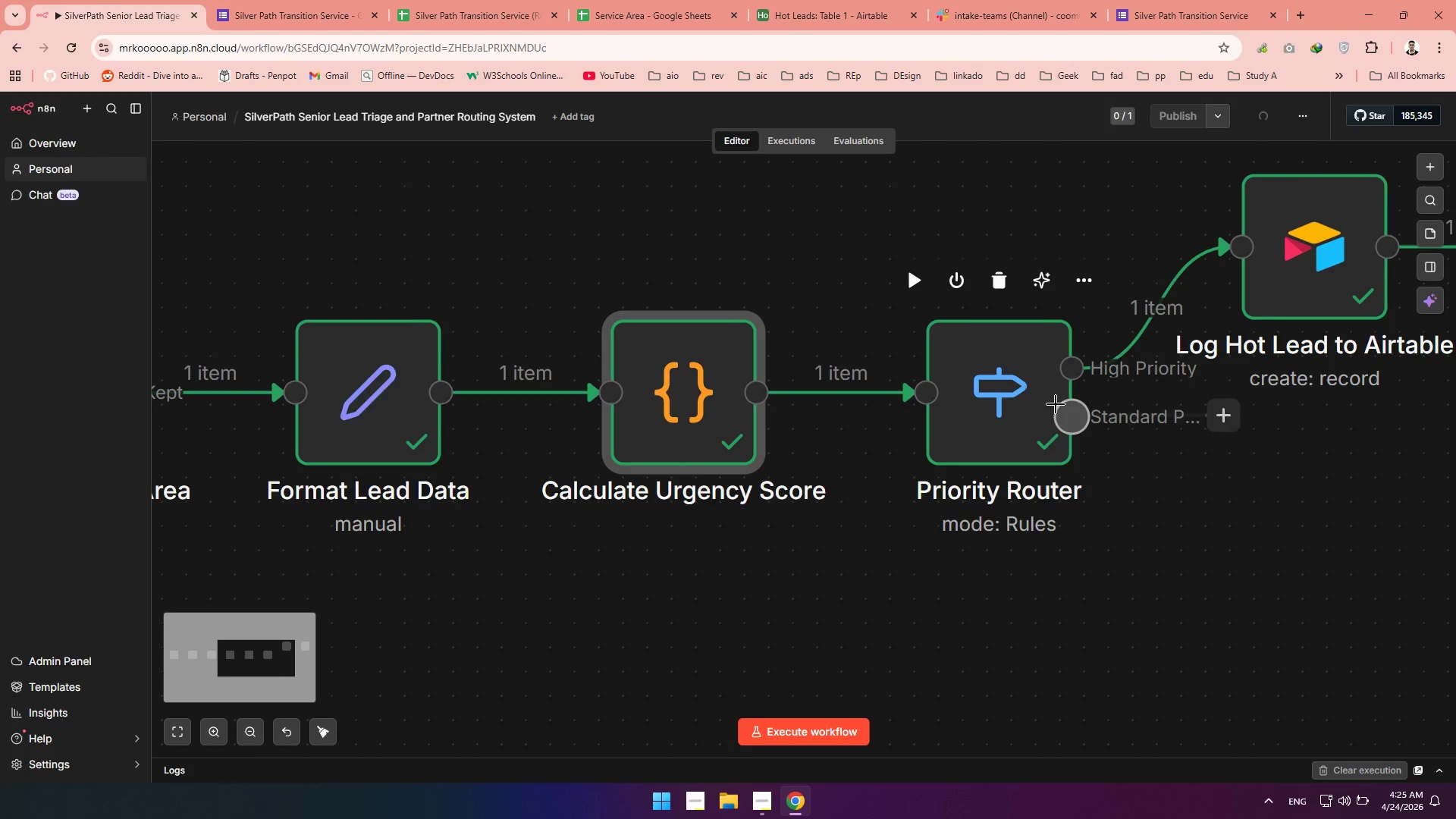 
wait(5.19)
 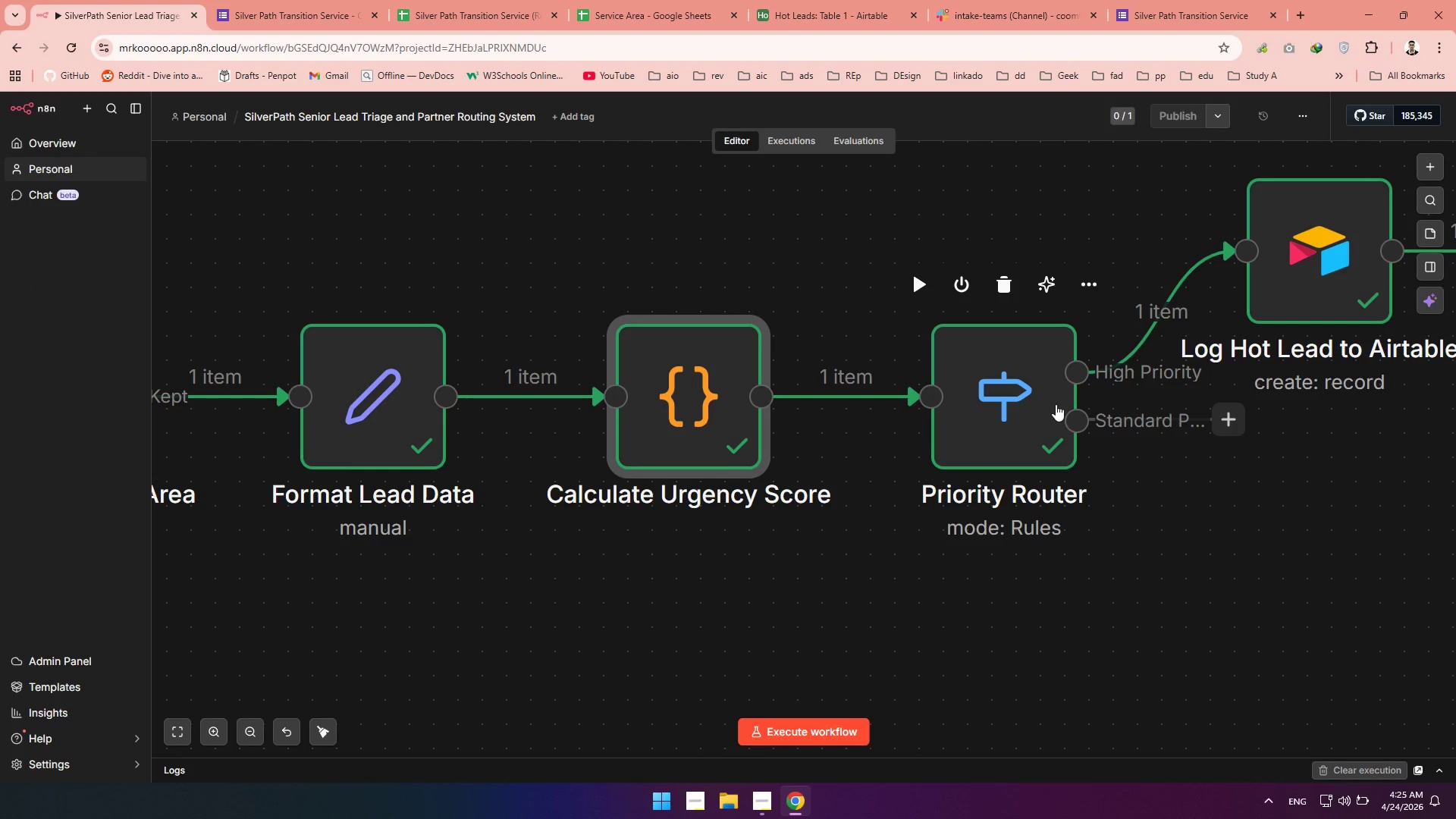 
left_click_drag(start_coordinate=[1157, 458], to_coordinate=[1080, 465])
 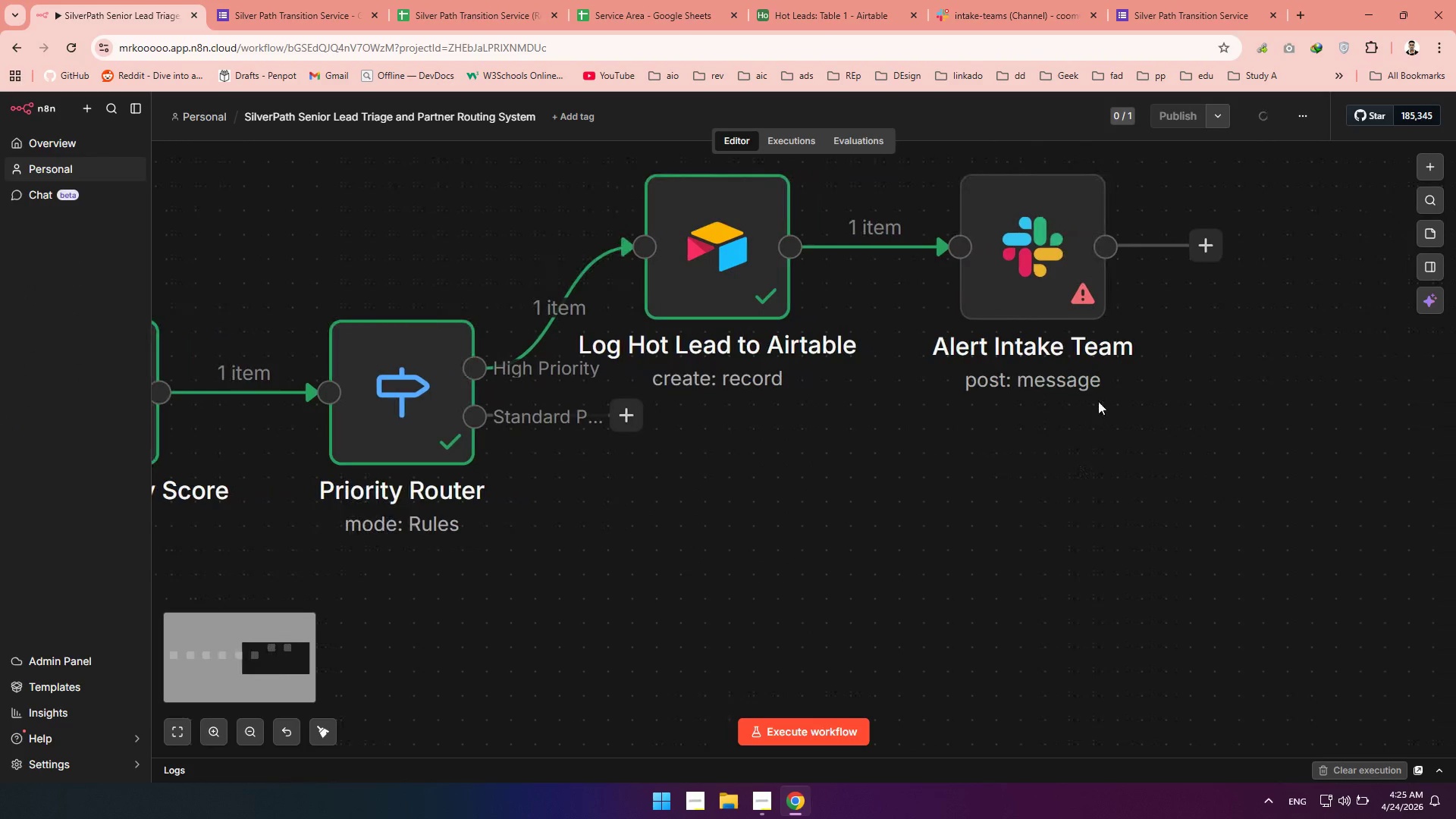 
double_click([1034, 266])
 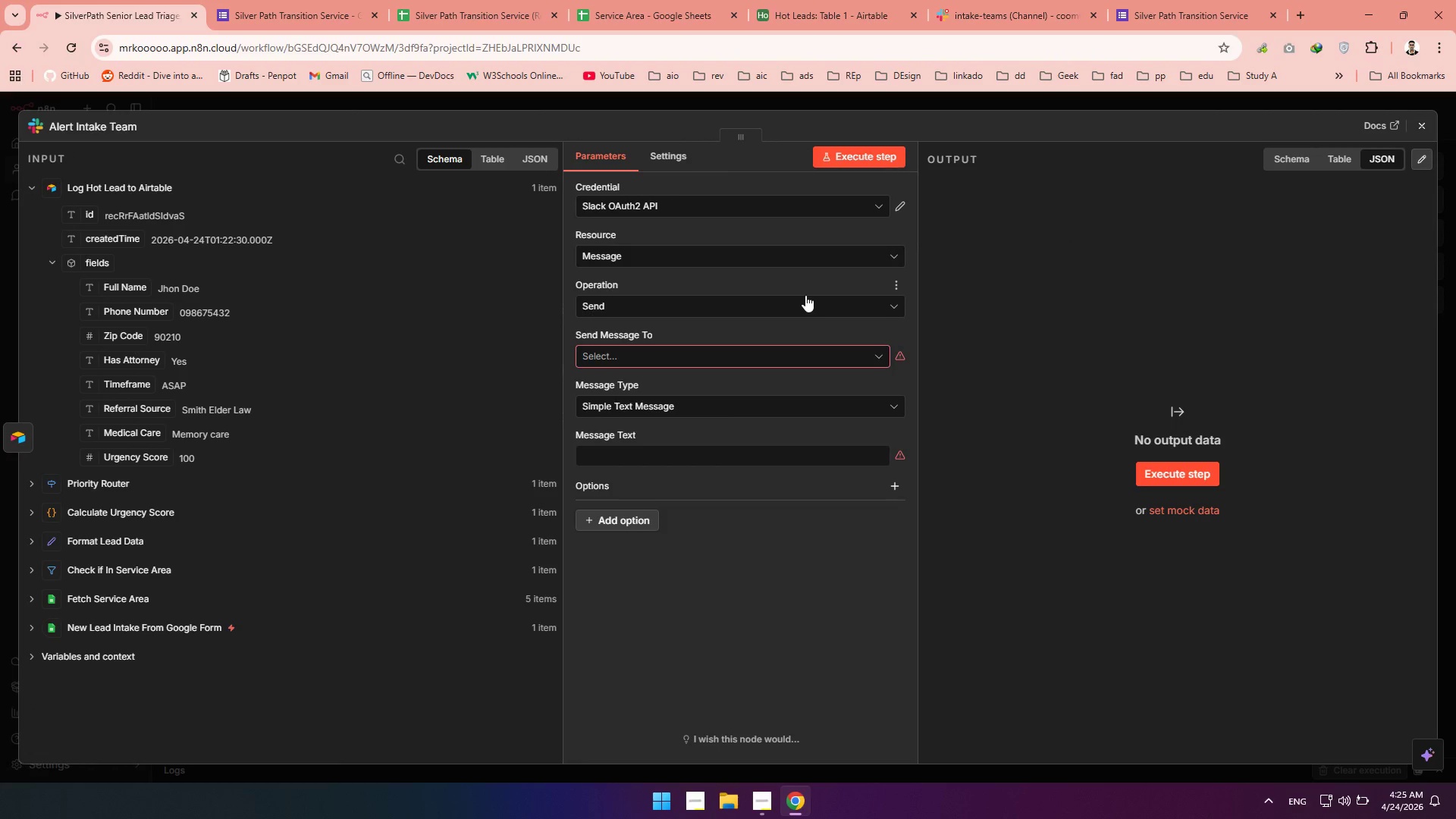 
wait(5.66)
 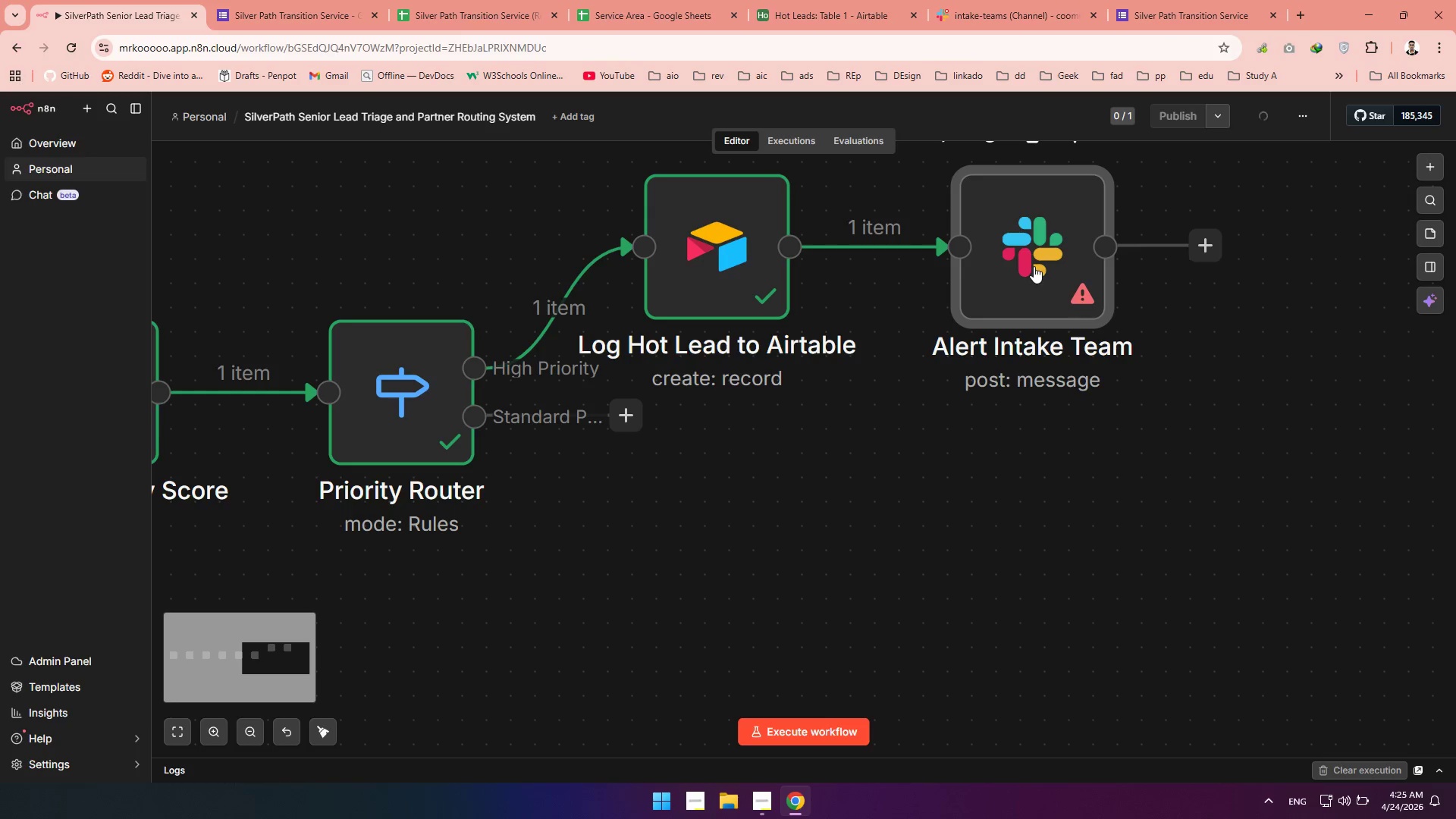 
left_click([679, 349])
 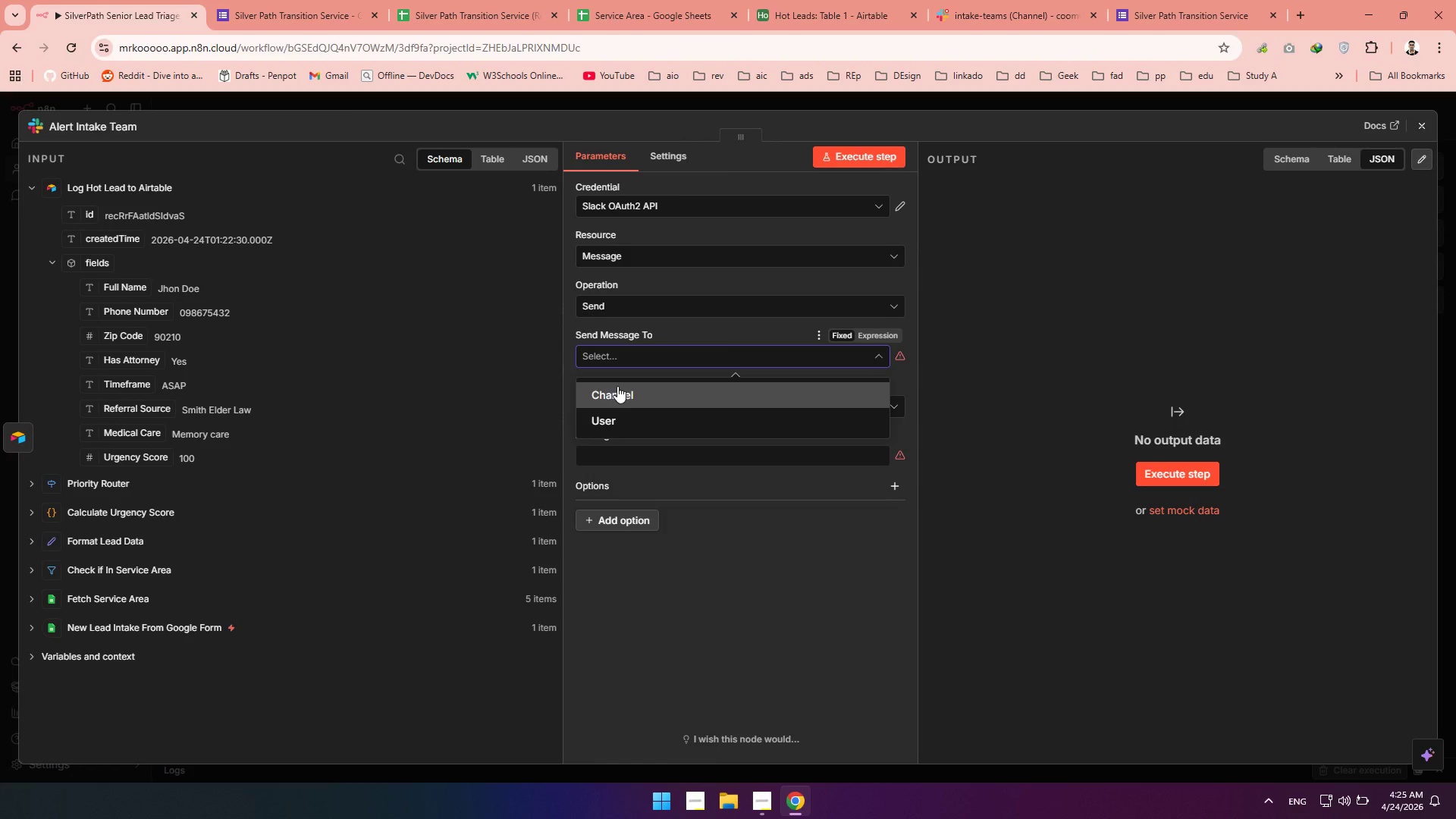 
left_click([617, 386])
 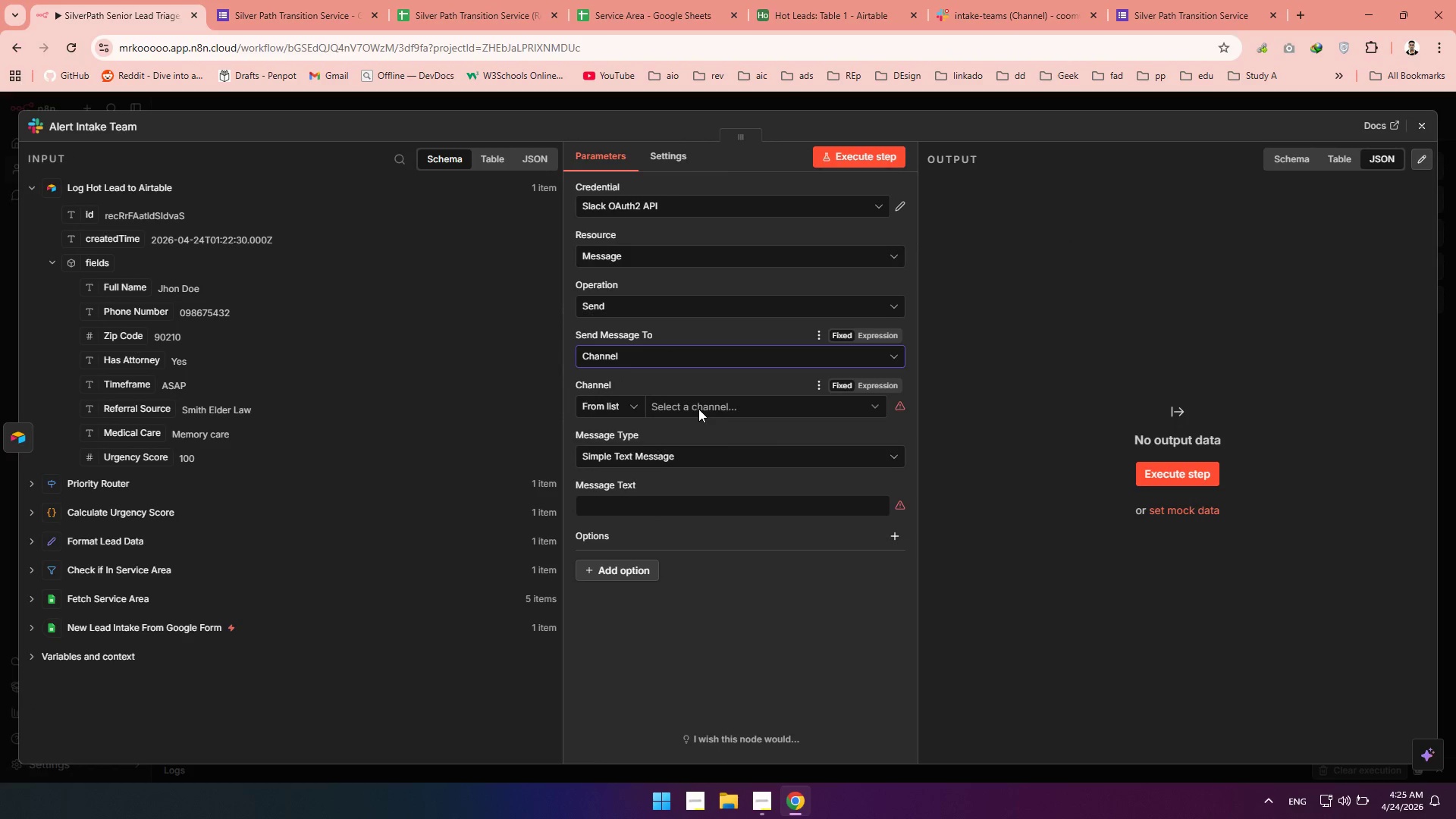 
left_click([714, 413])
 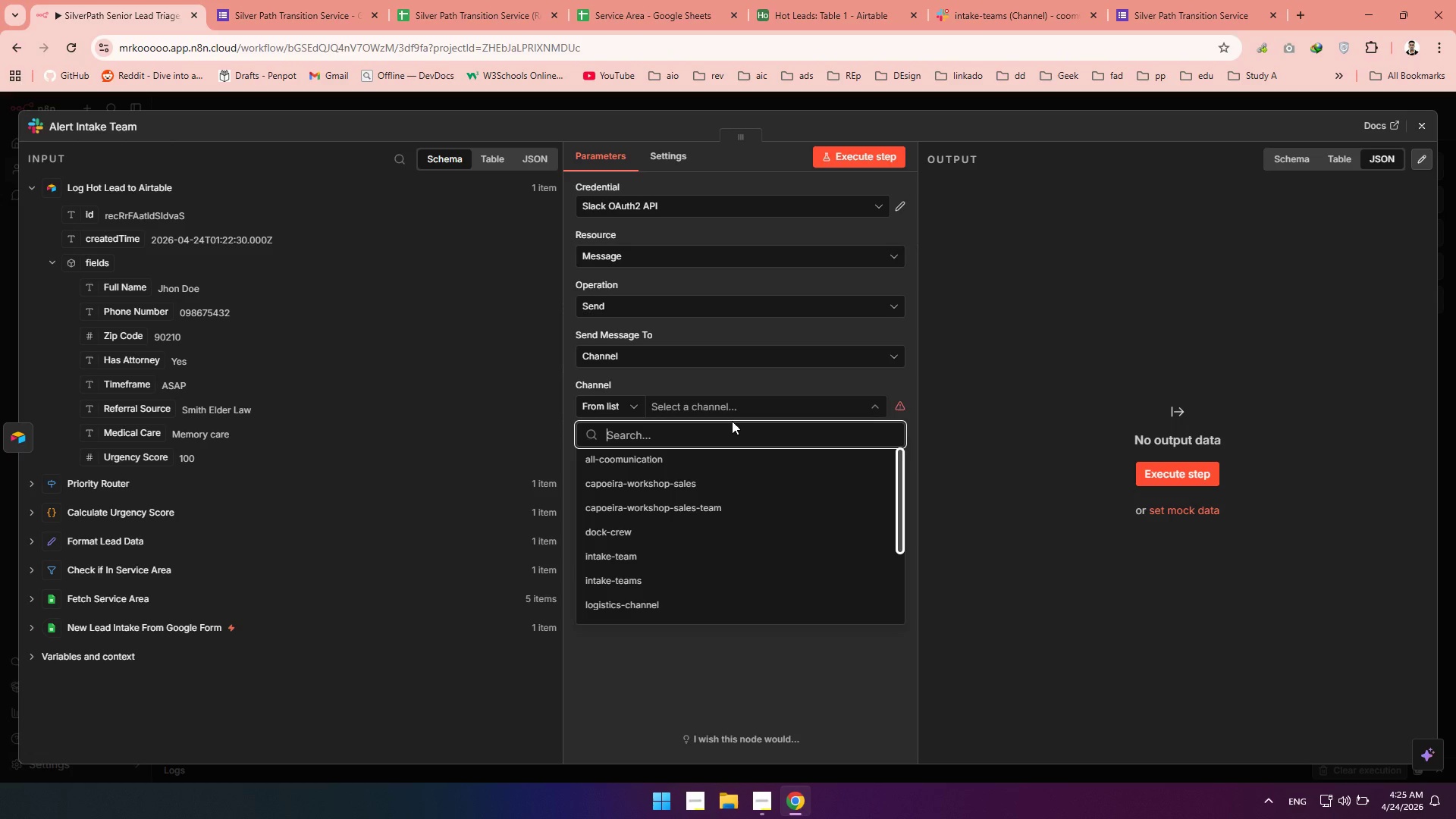 
wait(15.94)
 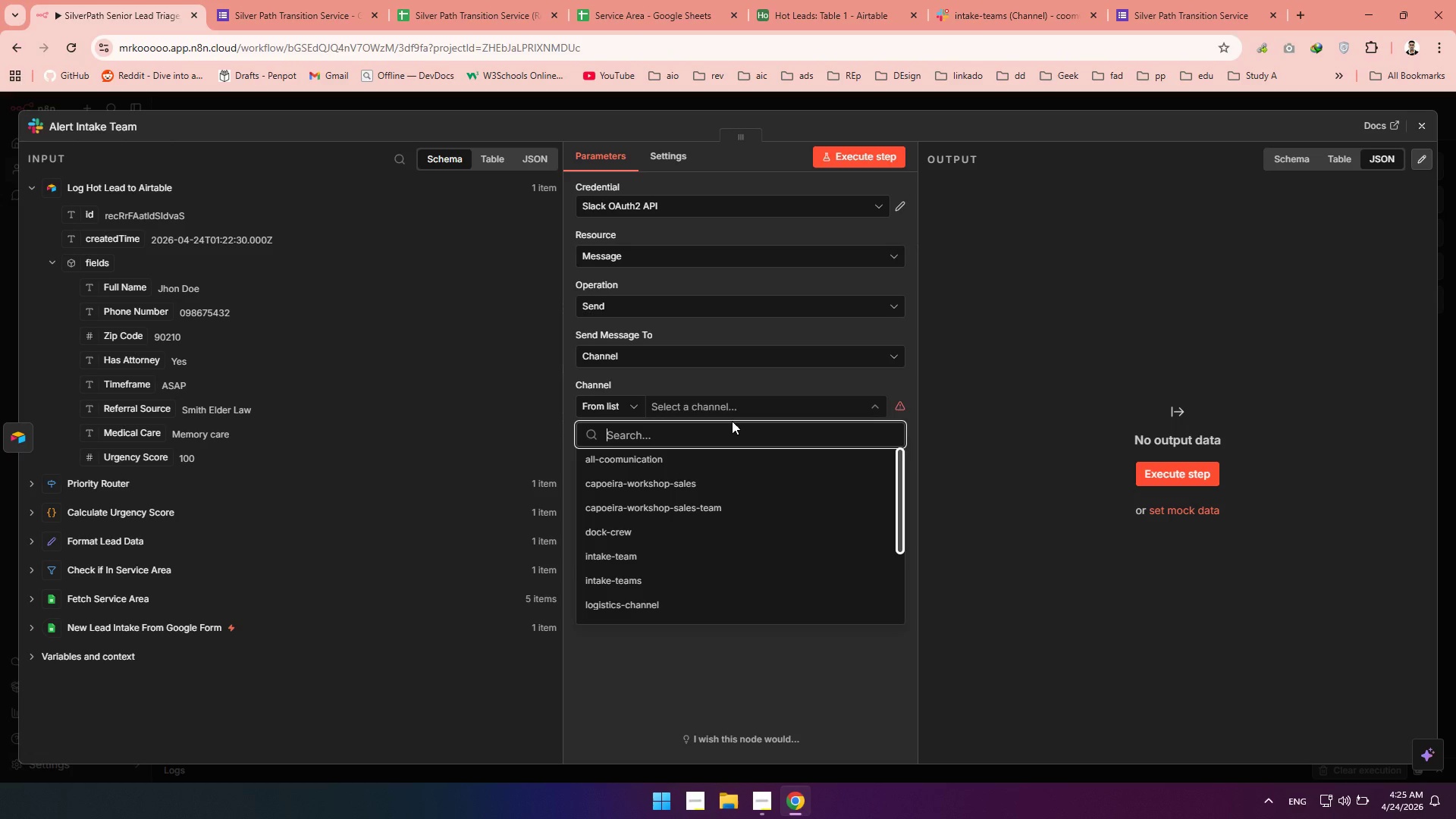 
left_click([664, 579])
 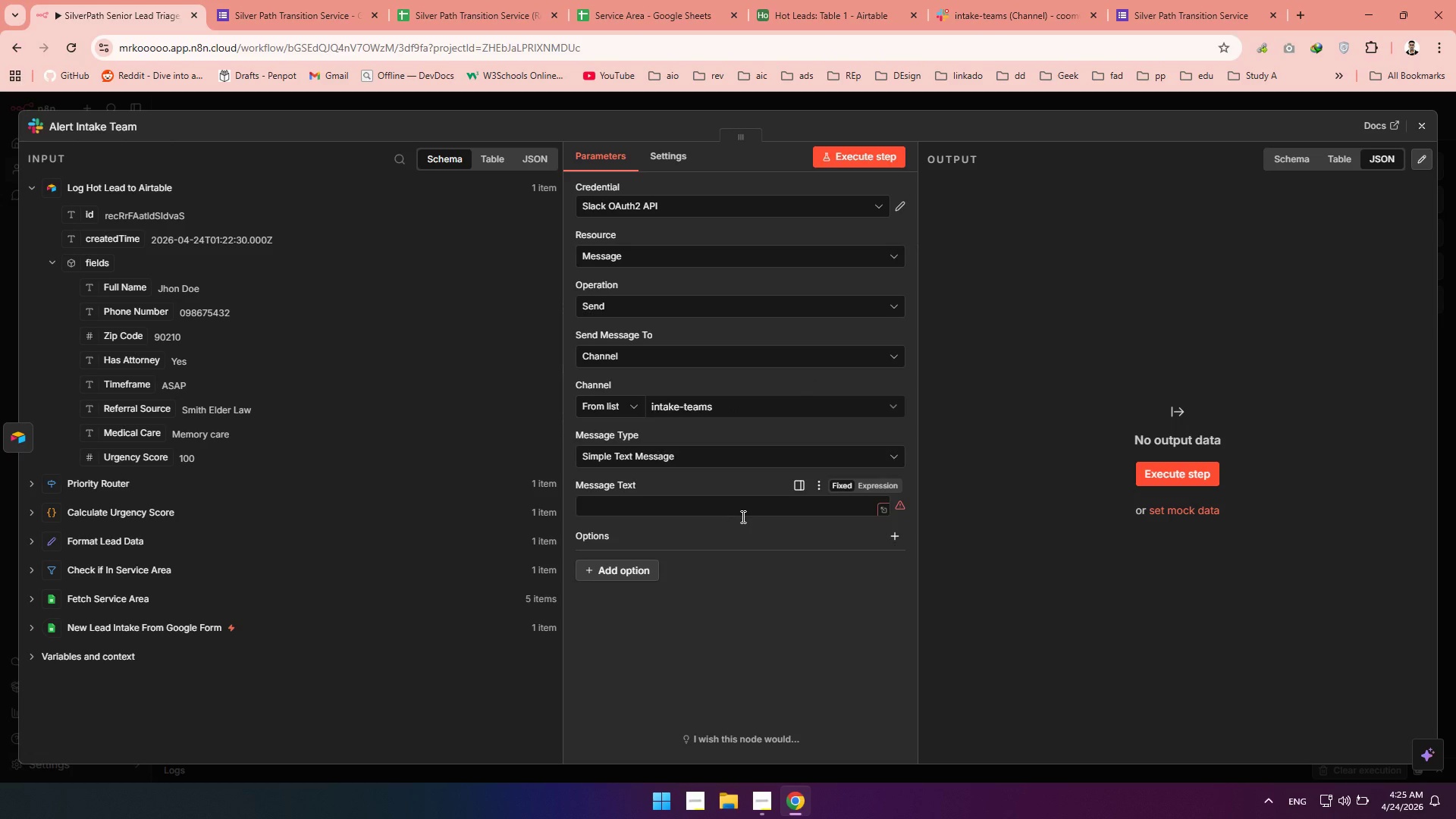 
left_click([879, 484])
 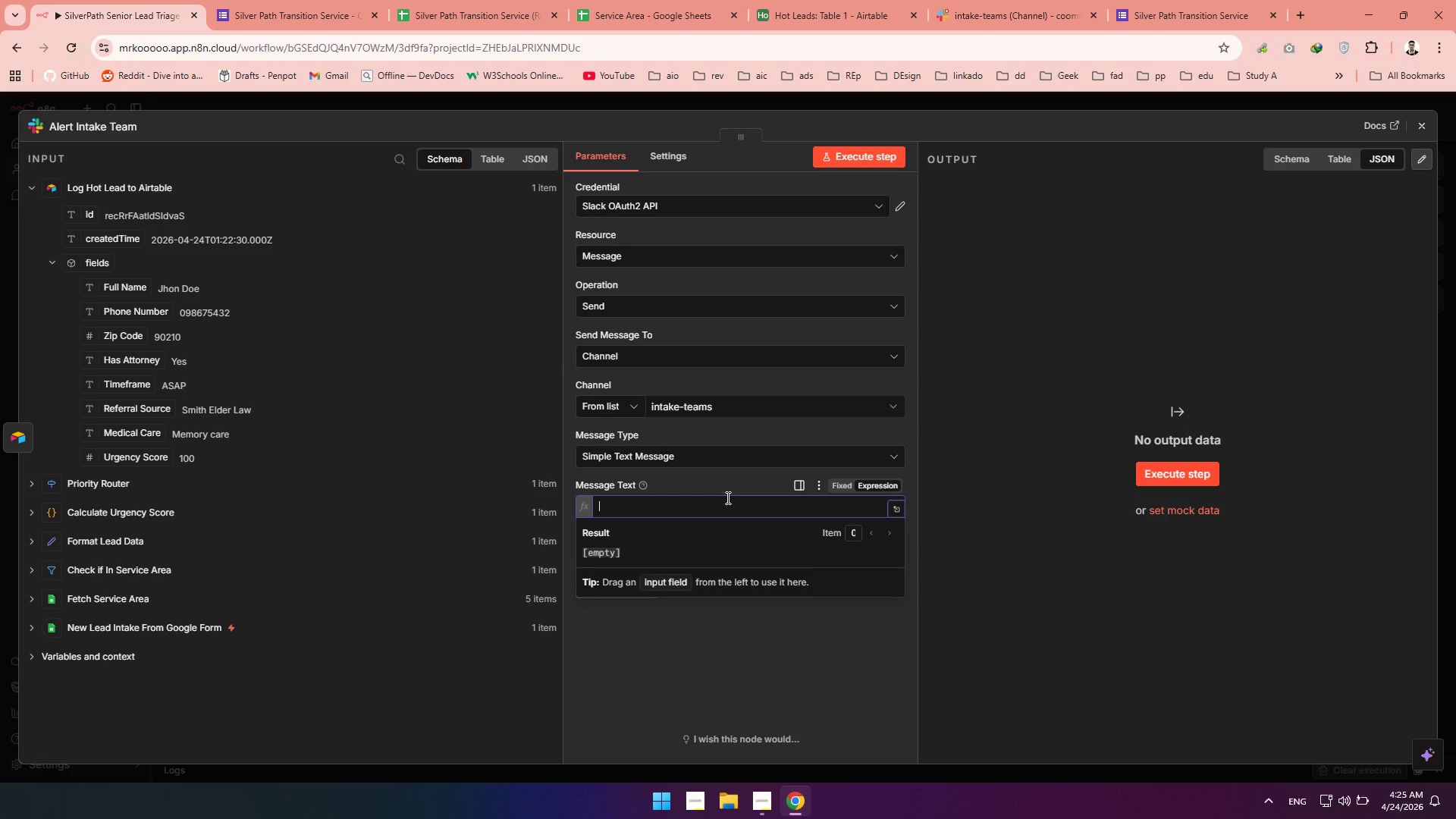 
wait(13.05)
 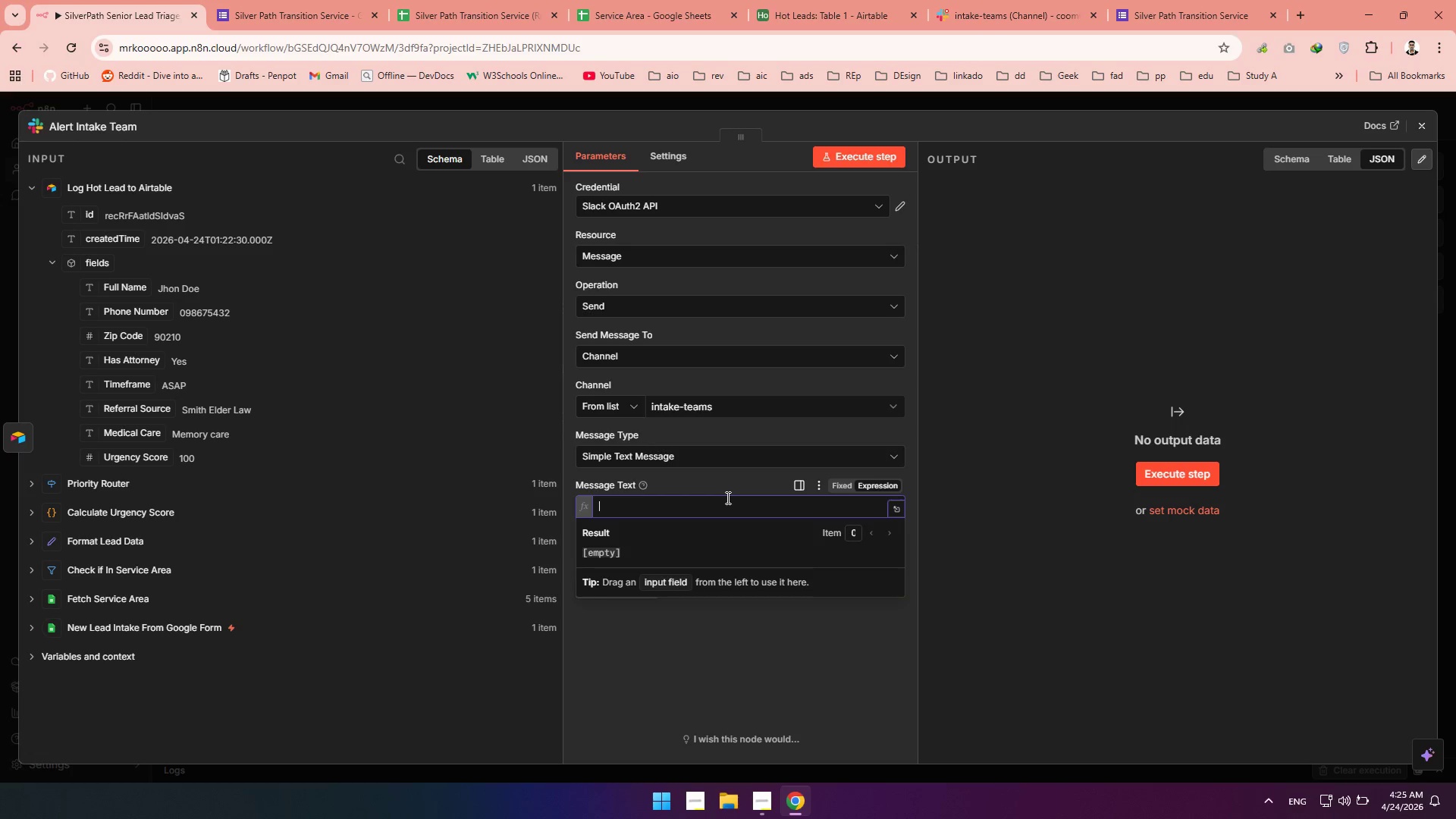 
left_click([649, 504])
 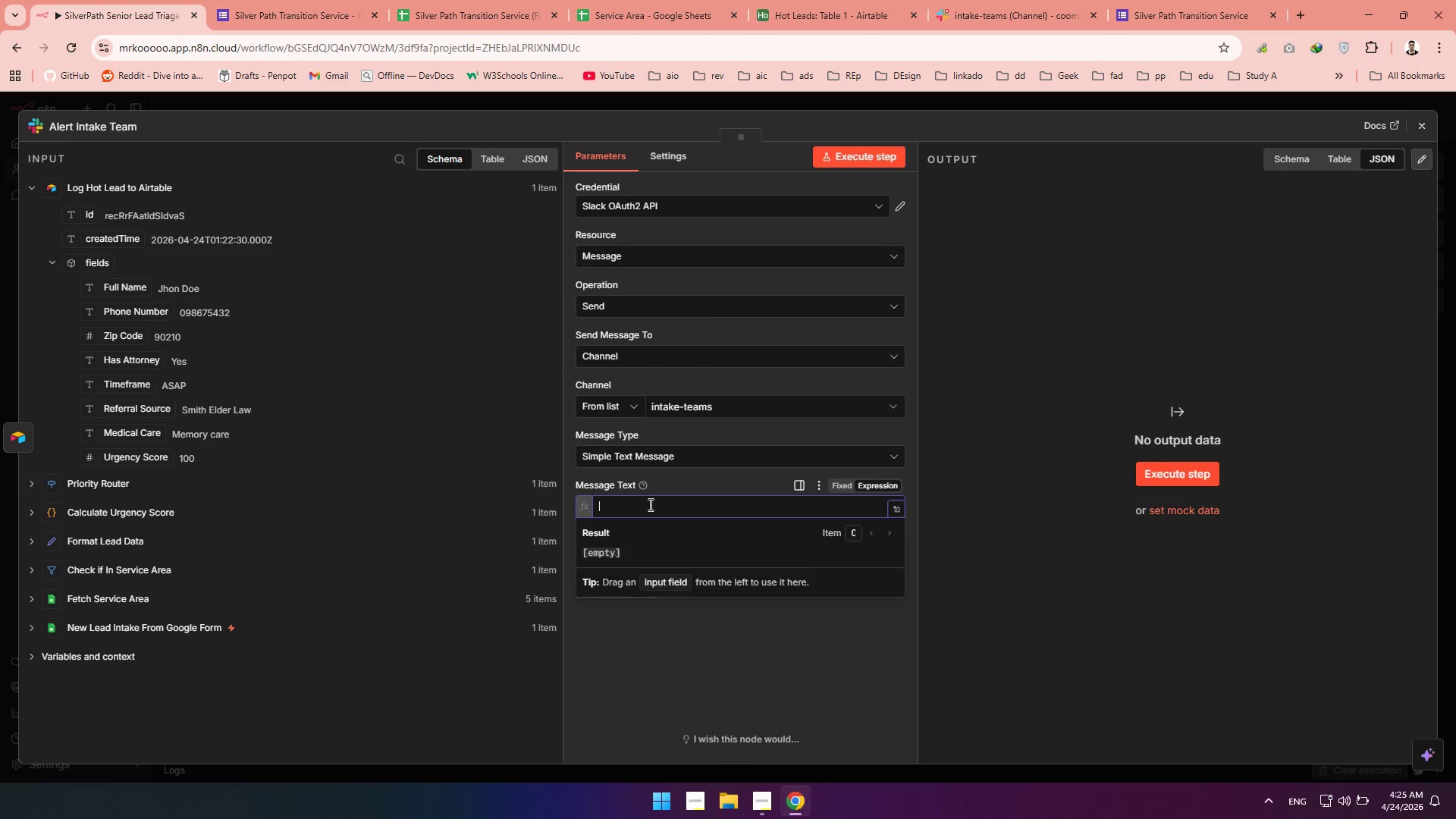 
hold_key(key=MetaLeft, duration=1.52)
 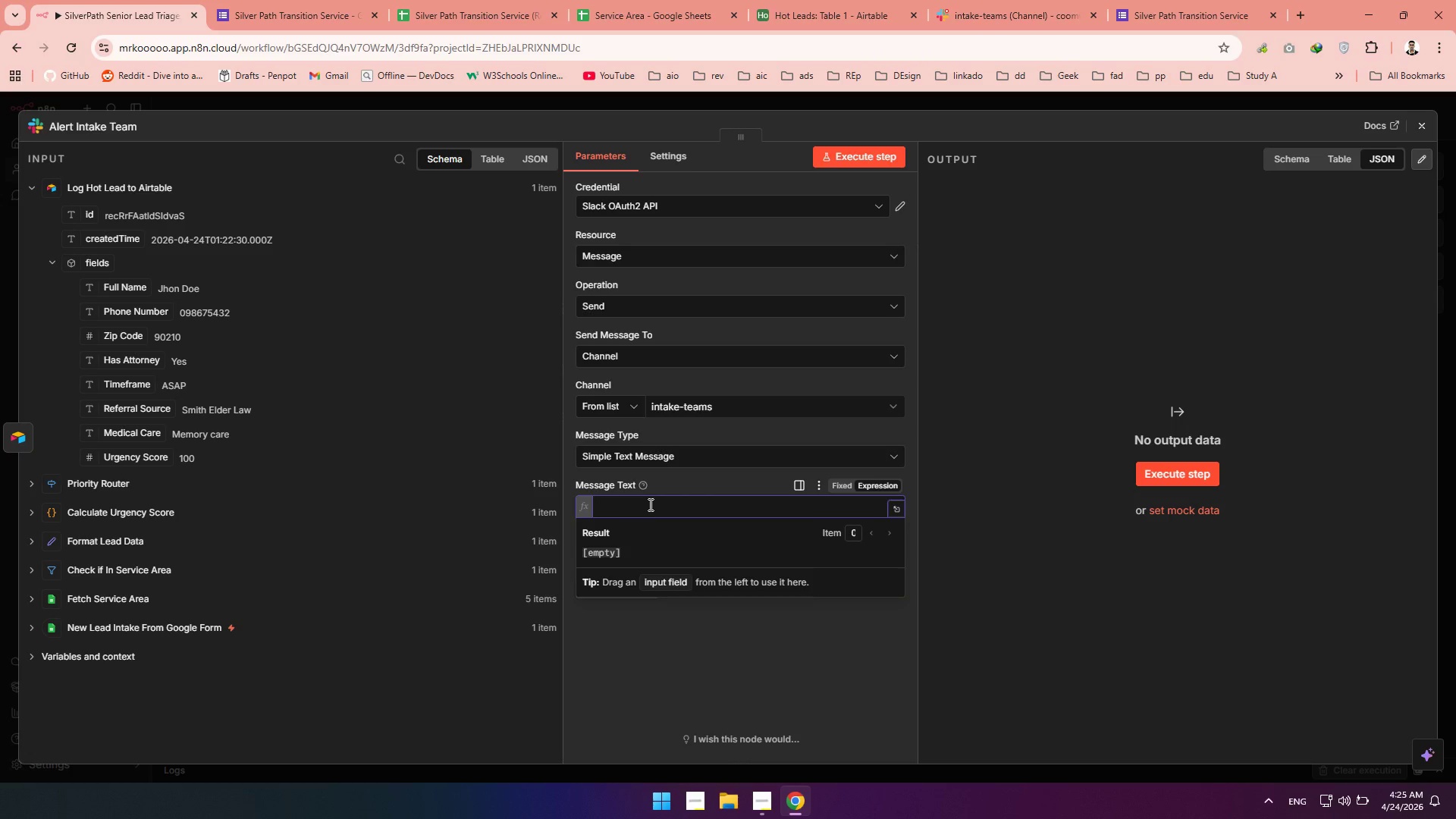 
key(Meta+MetaLeft)
 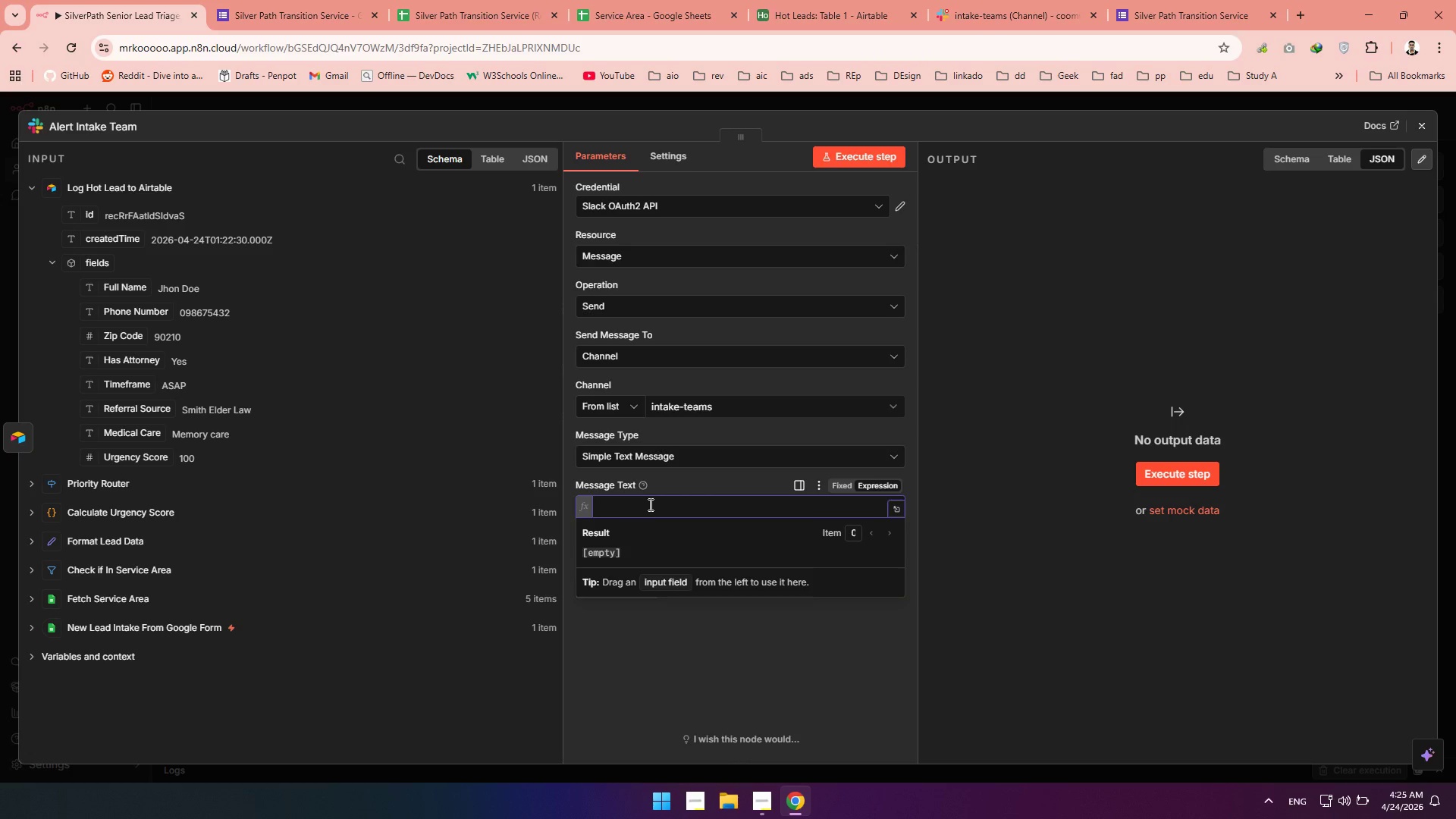 
key(Meta+Period)
 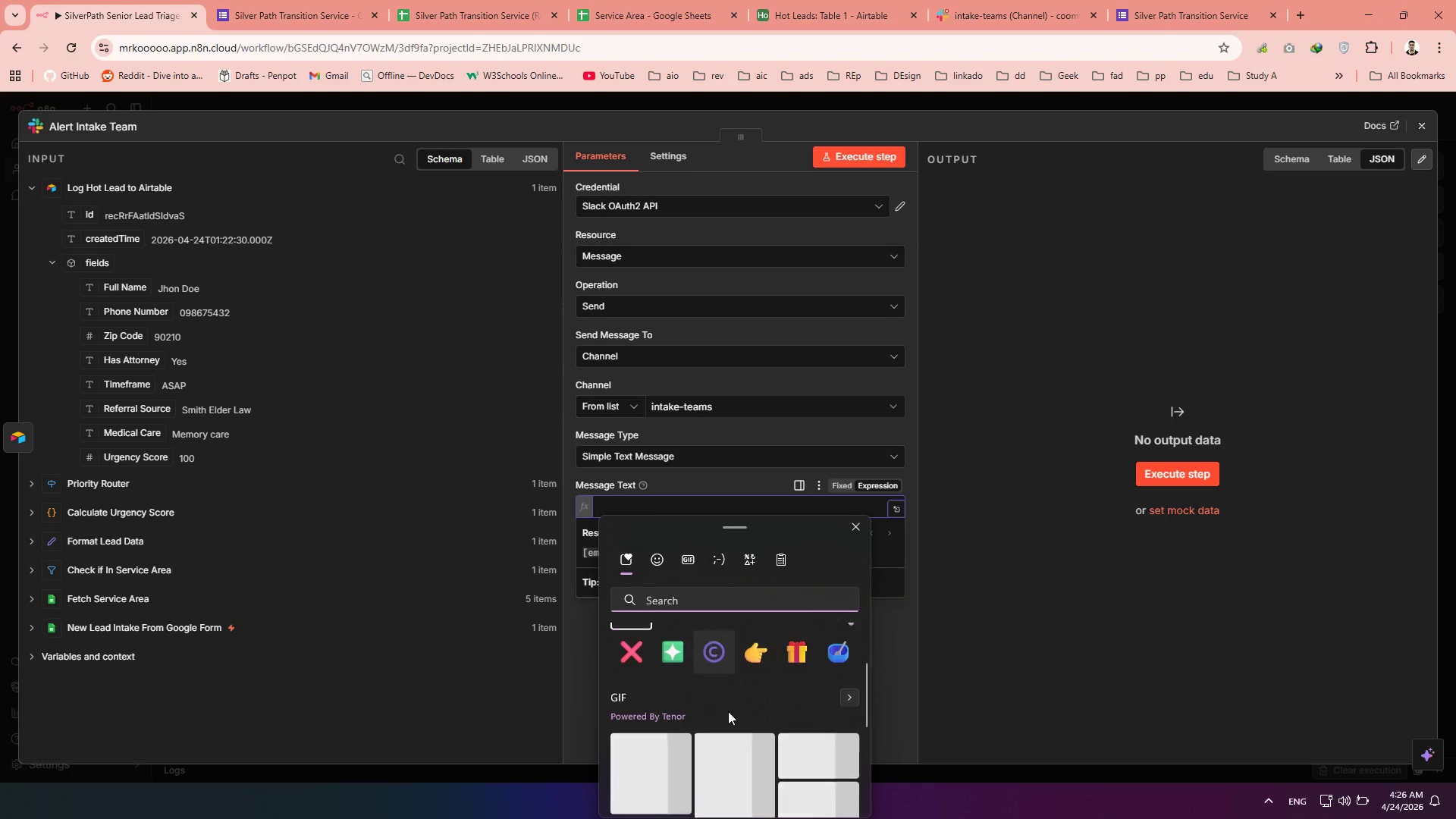 
wait(6.62)
 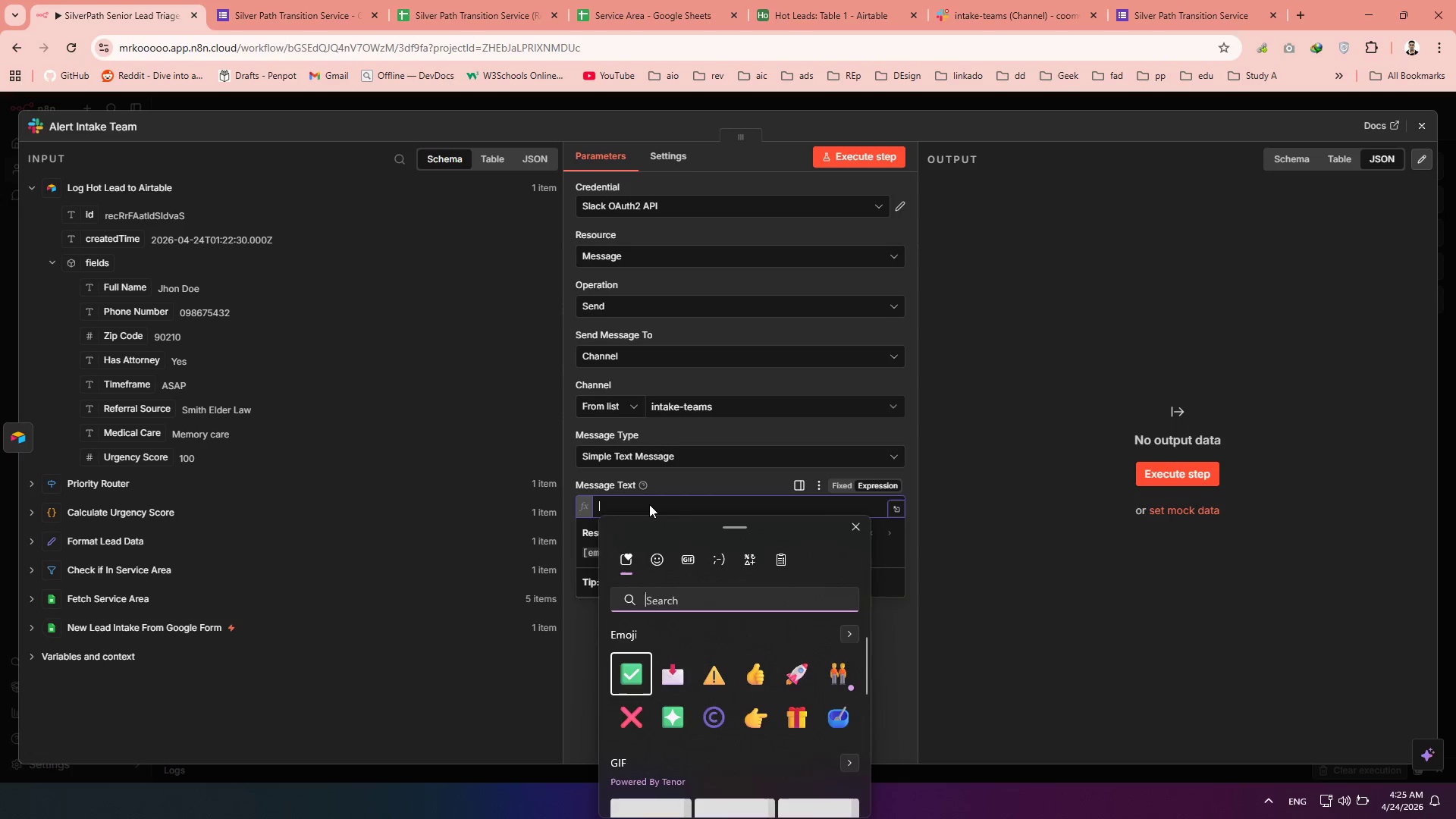 
left_click([664, 600])
 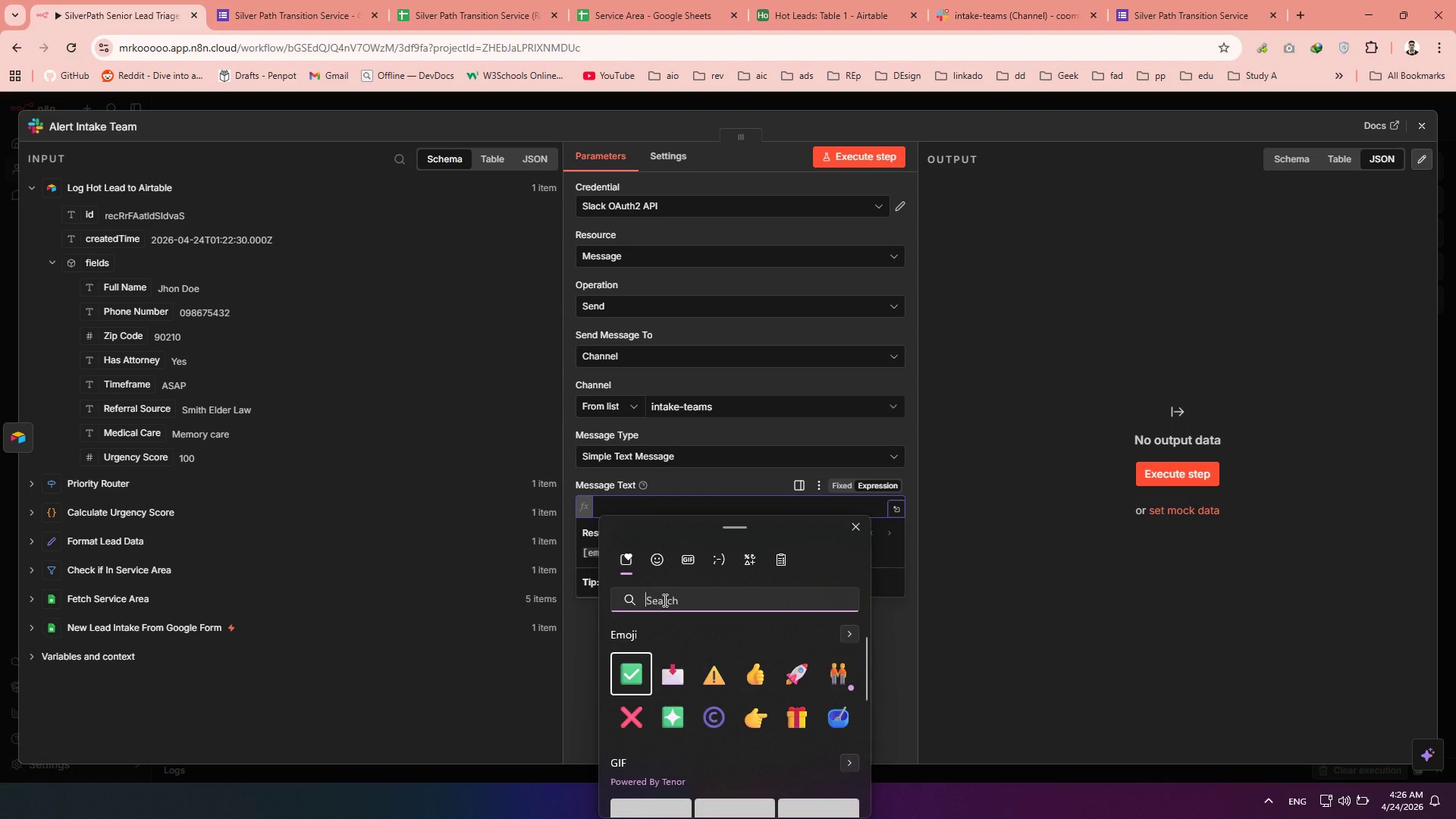 
type(sire)
 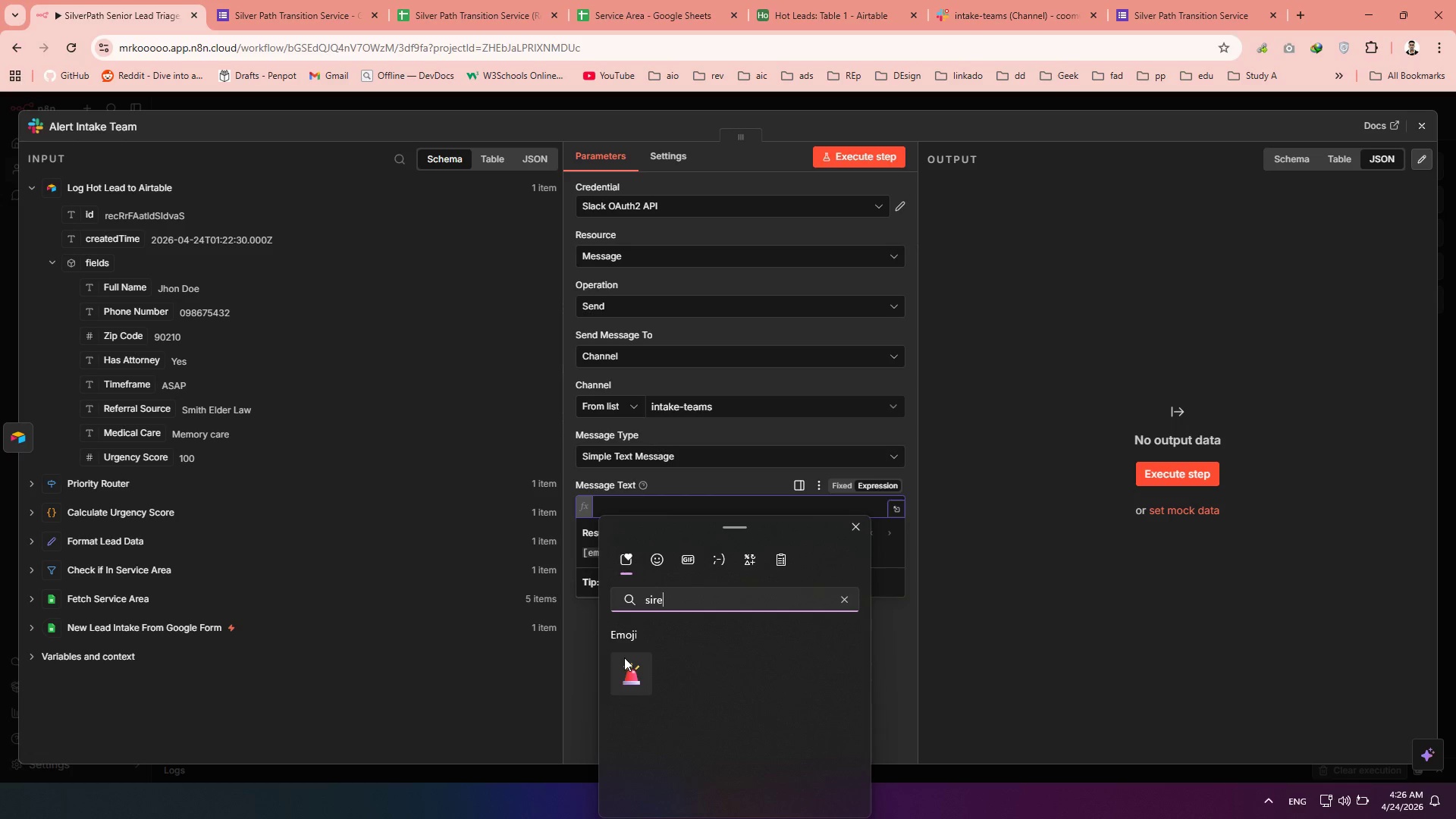 
left_click([624, 657])
 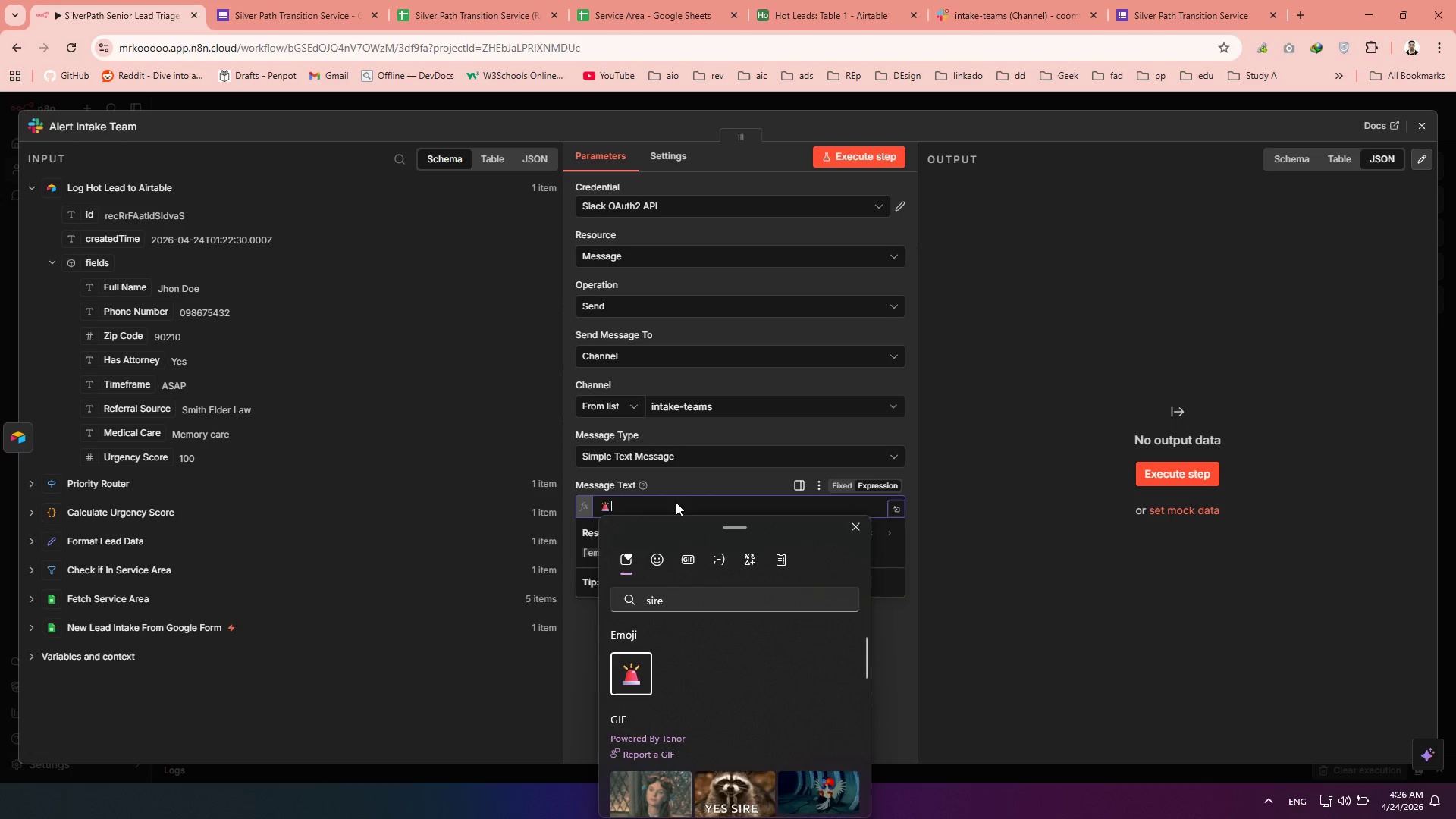 
left_click([676, 502])
 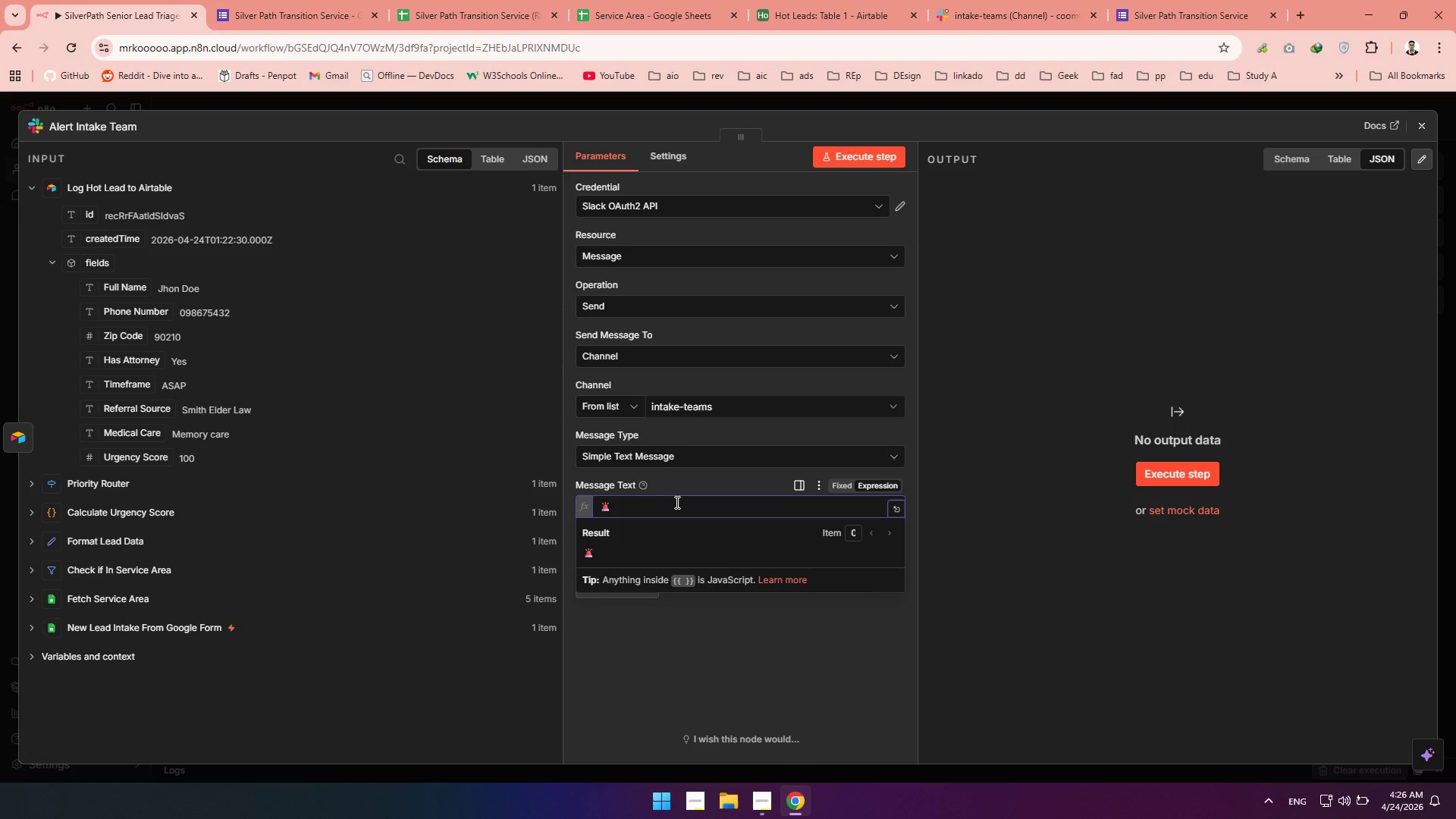 
wait(10.55)
 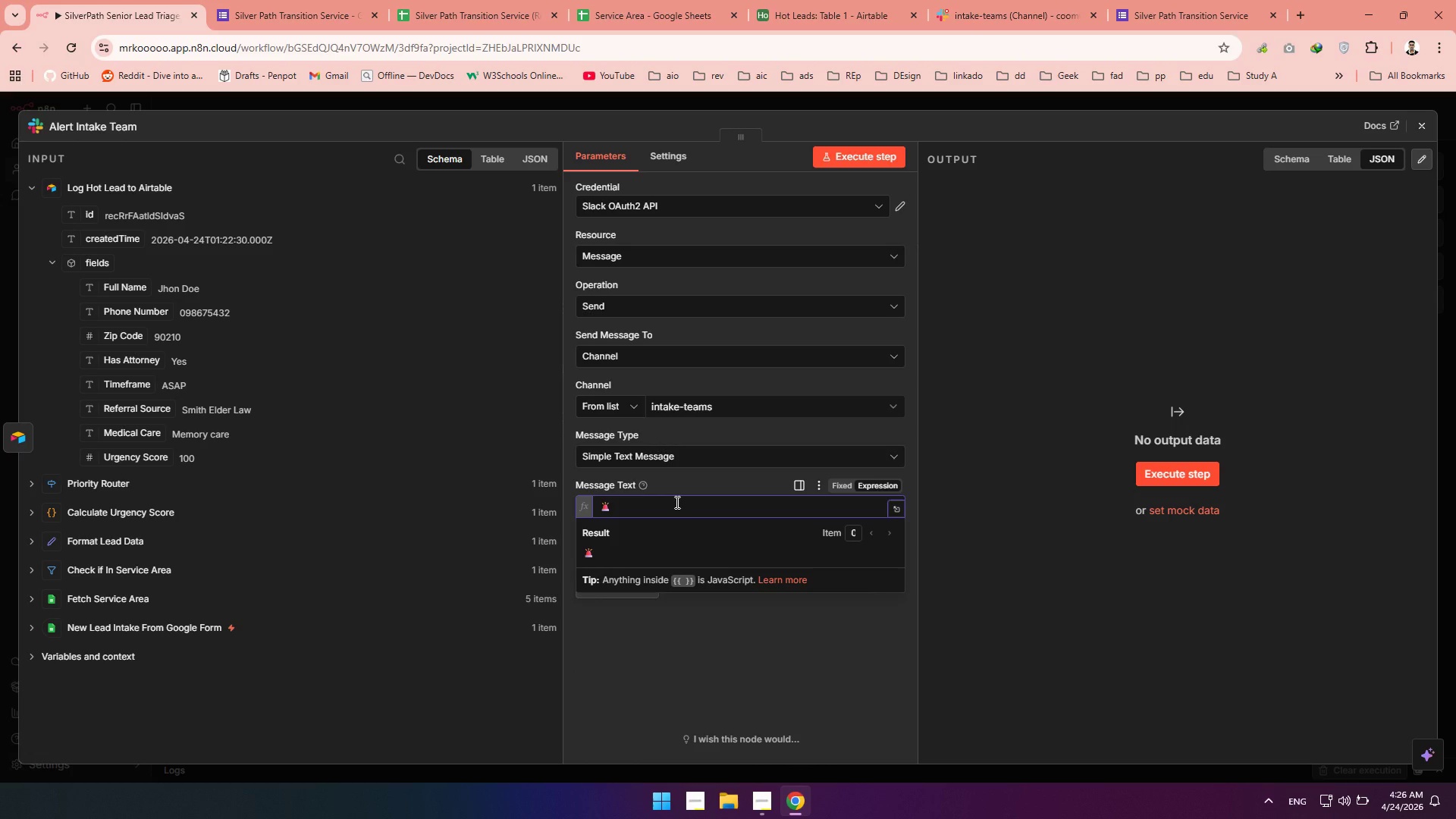 
left_click([770, 806])